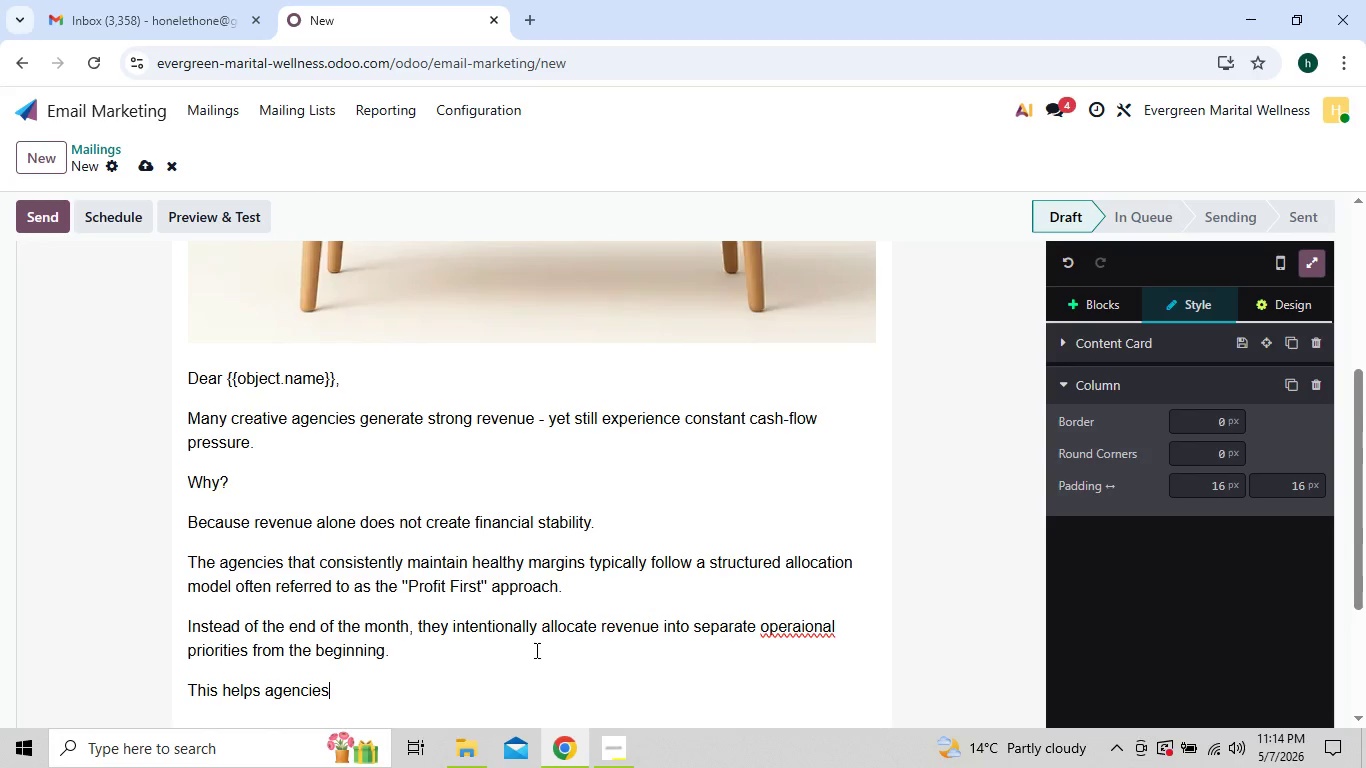 
key(Semicolon)
 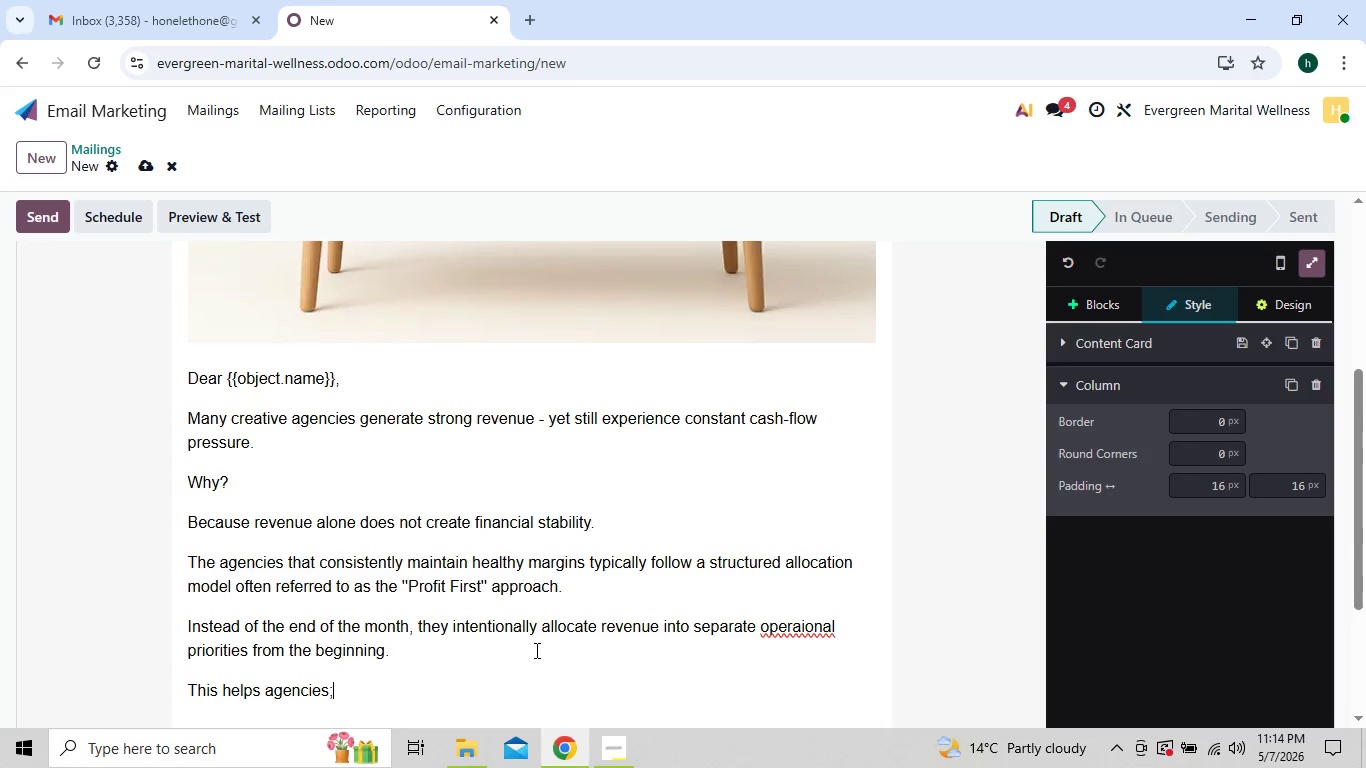 
key(Backspace)
 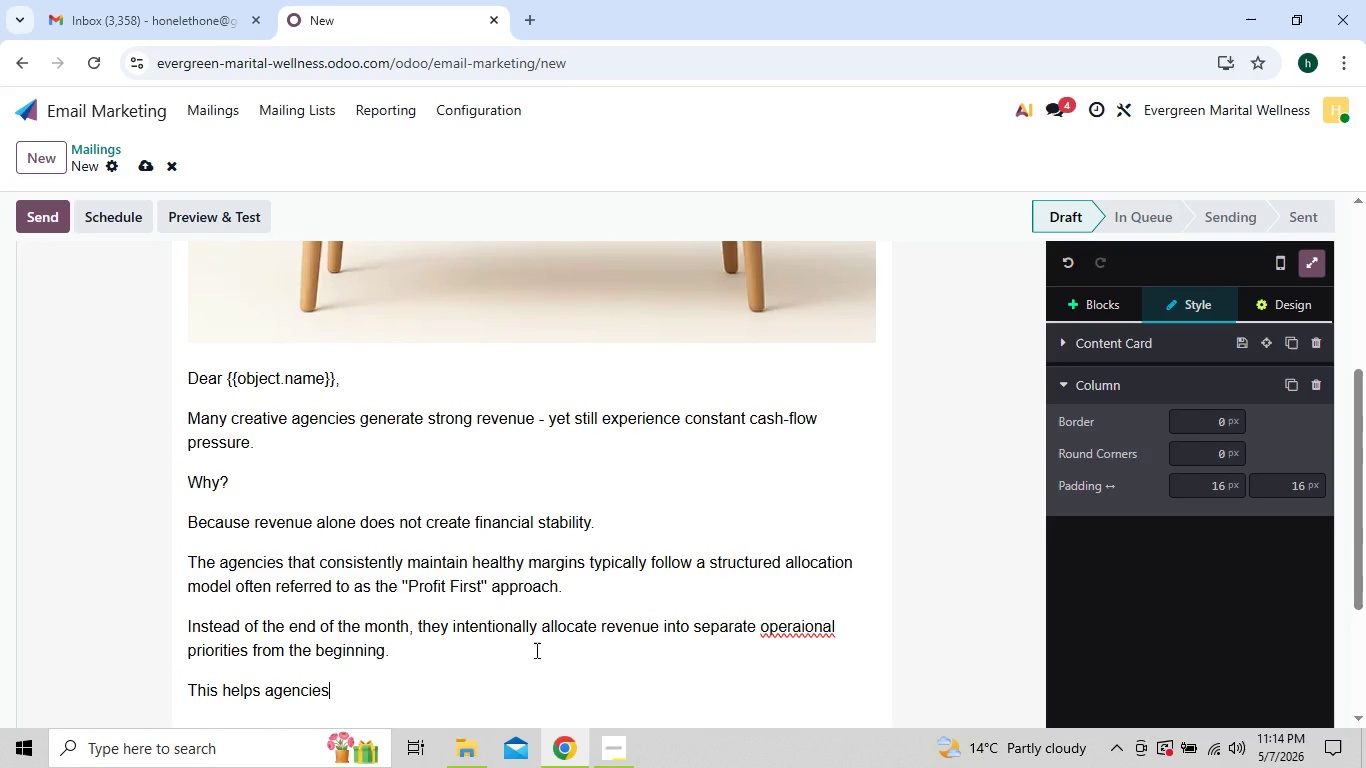 
key(Shift+Semicolon)
 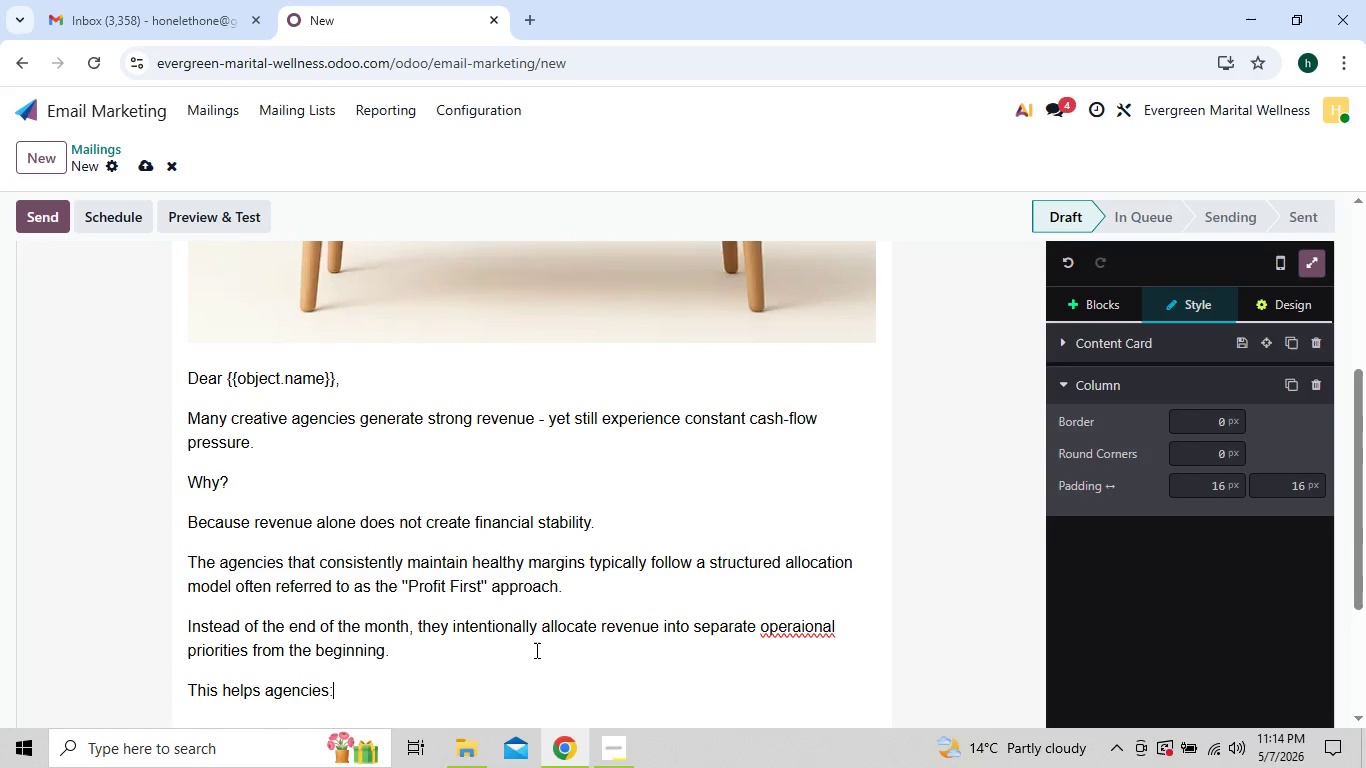 
key(Enter)
 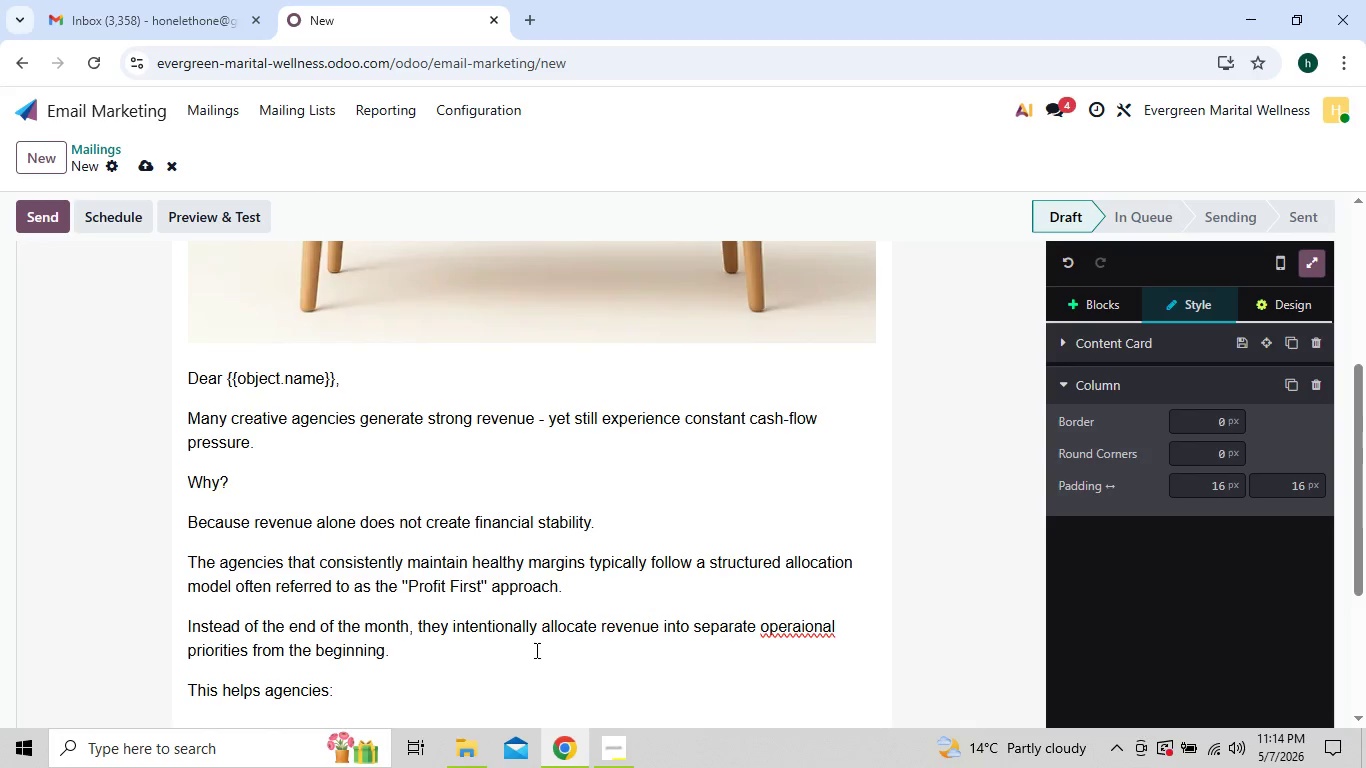 
type(/bu)
 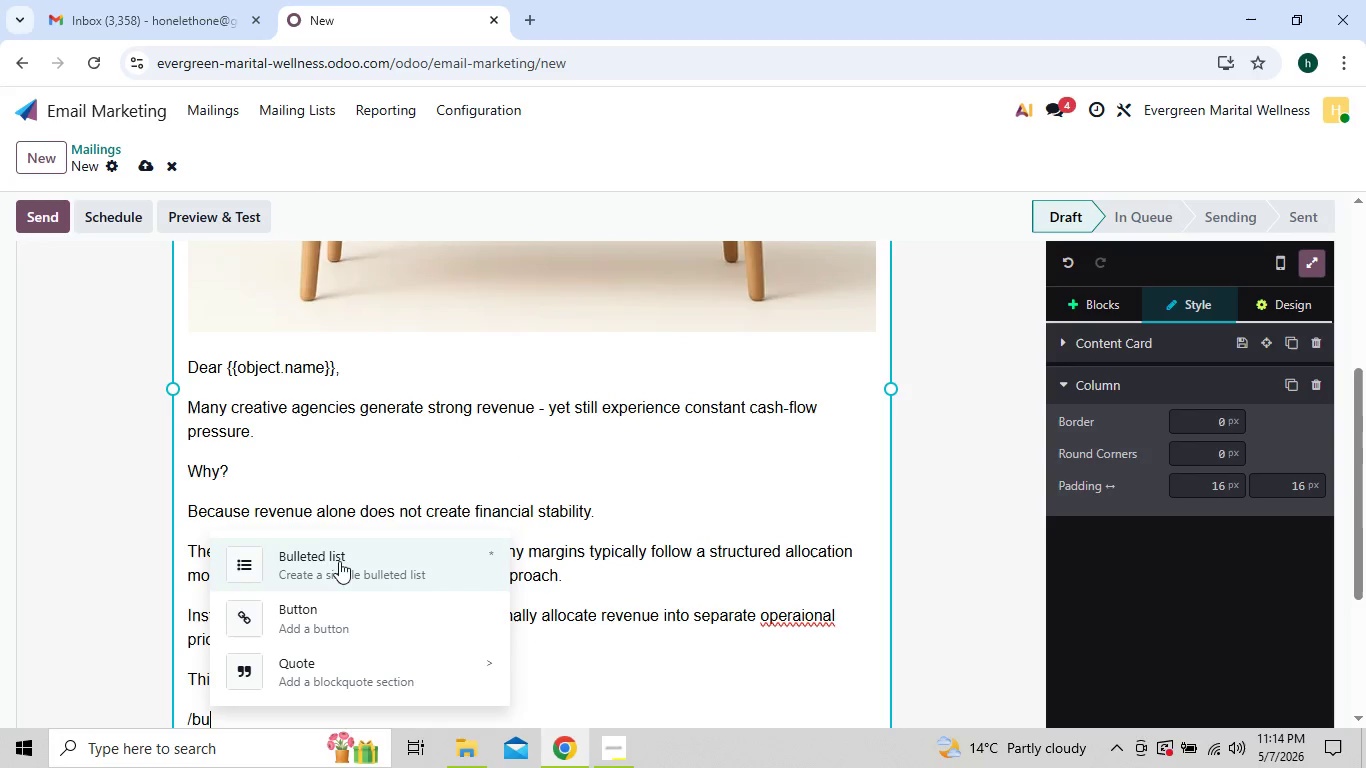 
left_click([317, 568])
 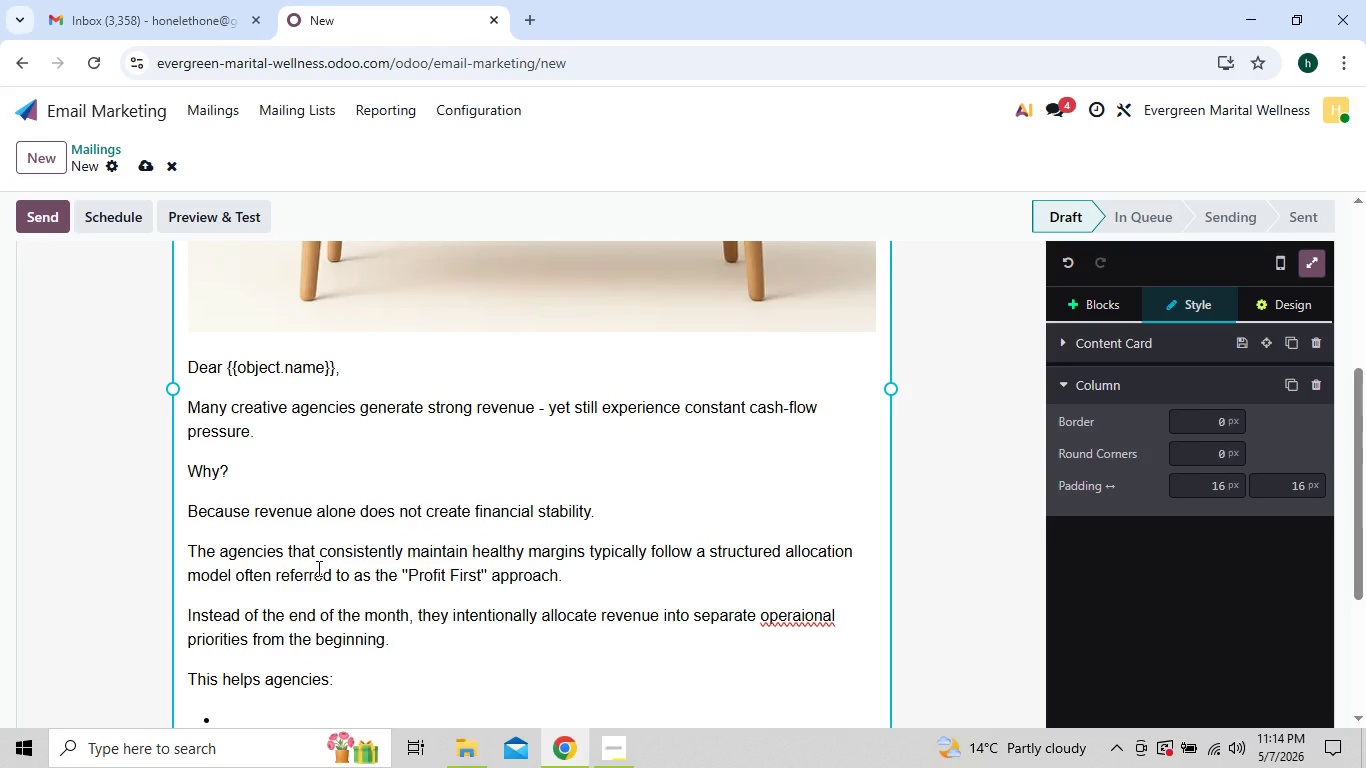 
type(Protect profit margins during busy seasons )
 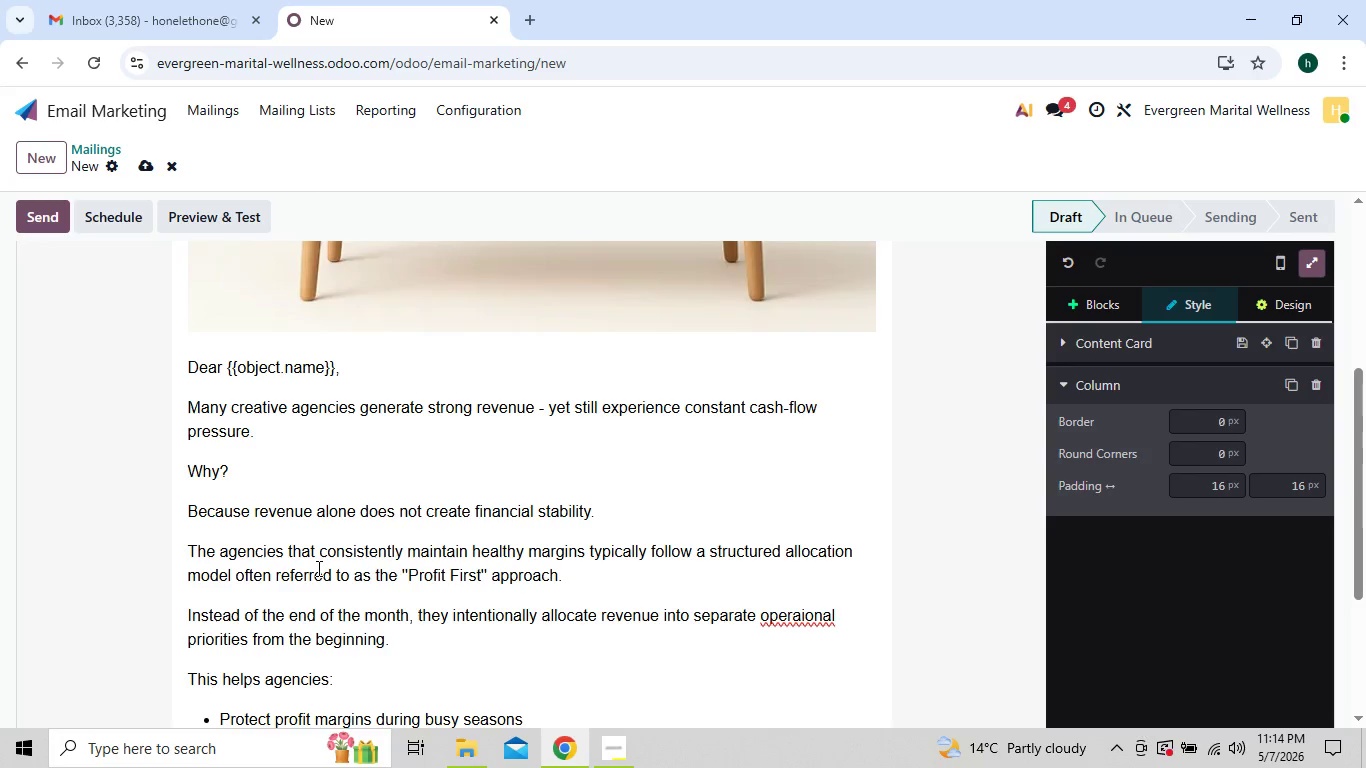 
key(Enter)
 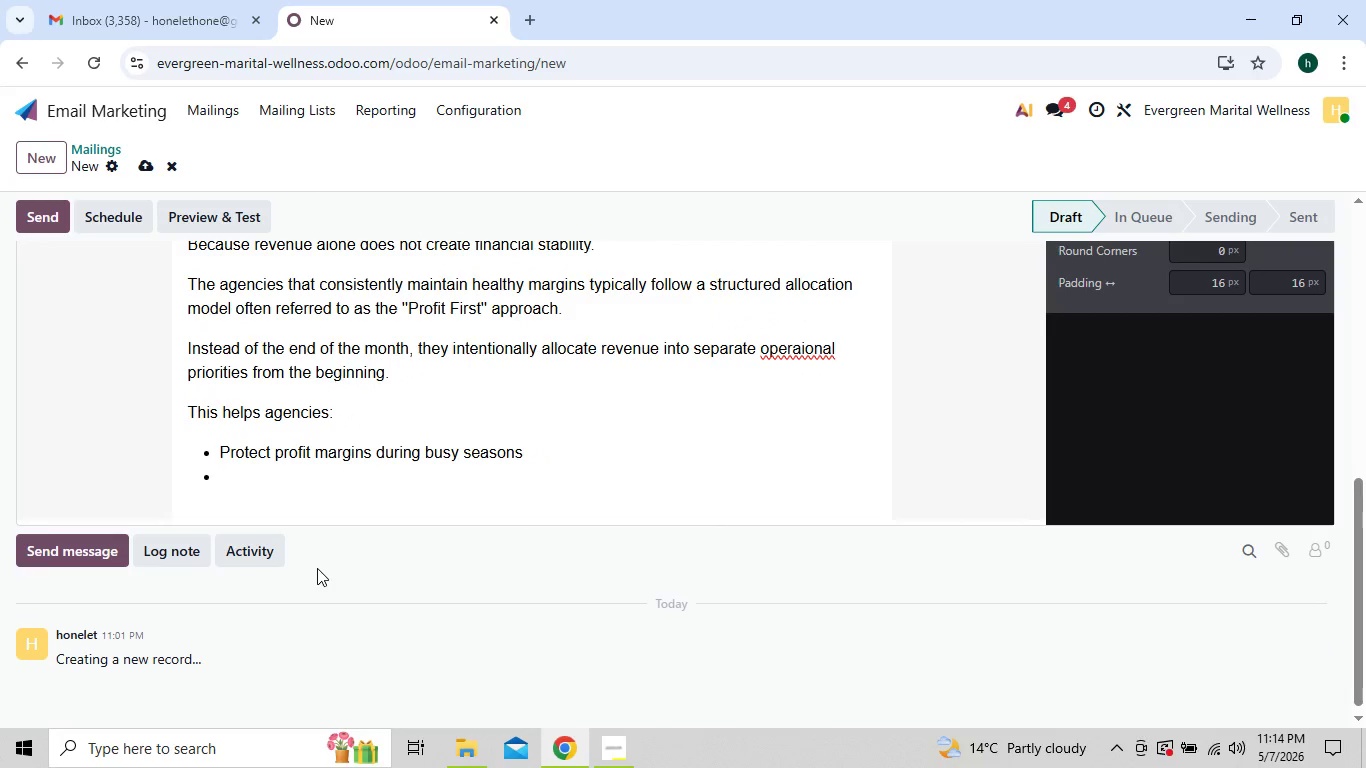 
wait(5.25)
 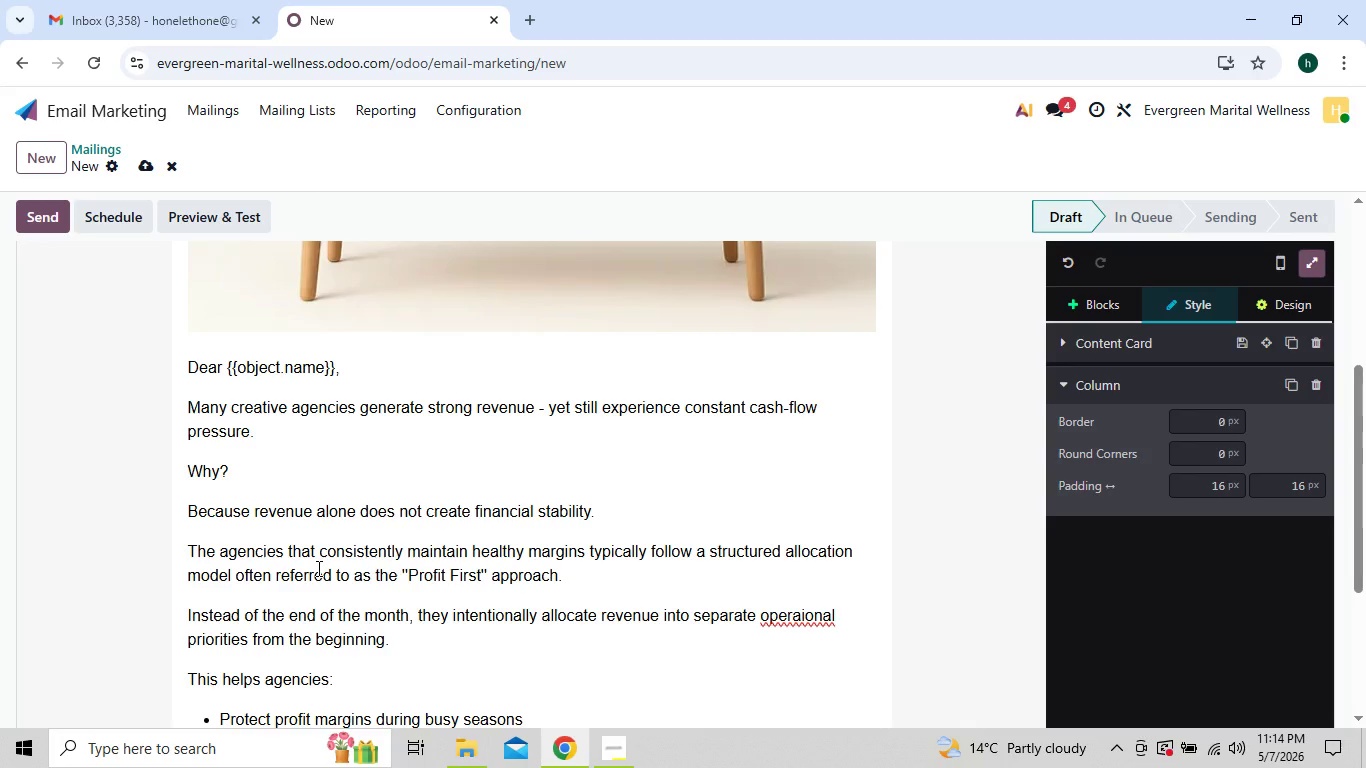 
type(Stabilize )
key(Backspace)
key(Backspace)
key(Backspace)
type(ze)
 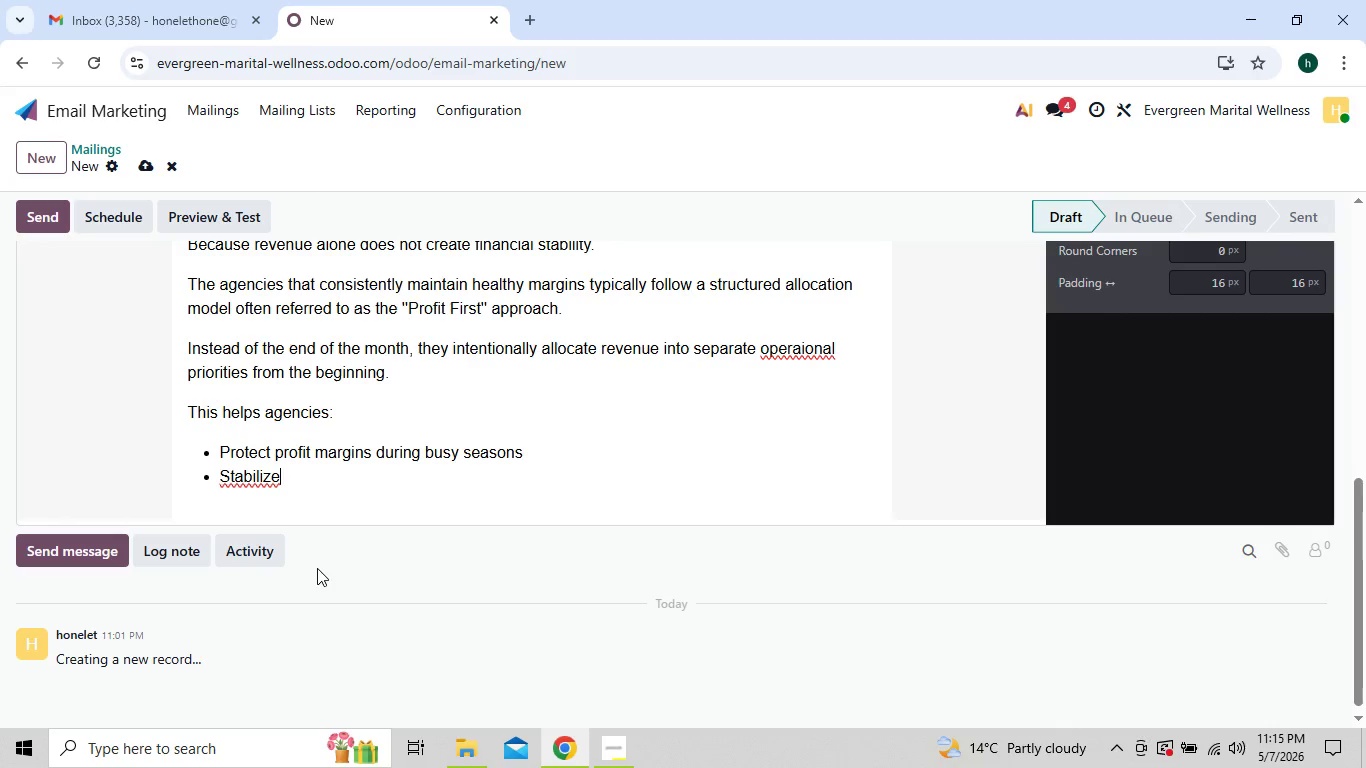 
wait(9.16)
 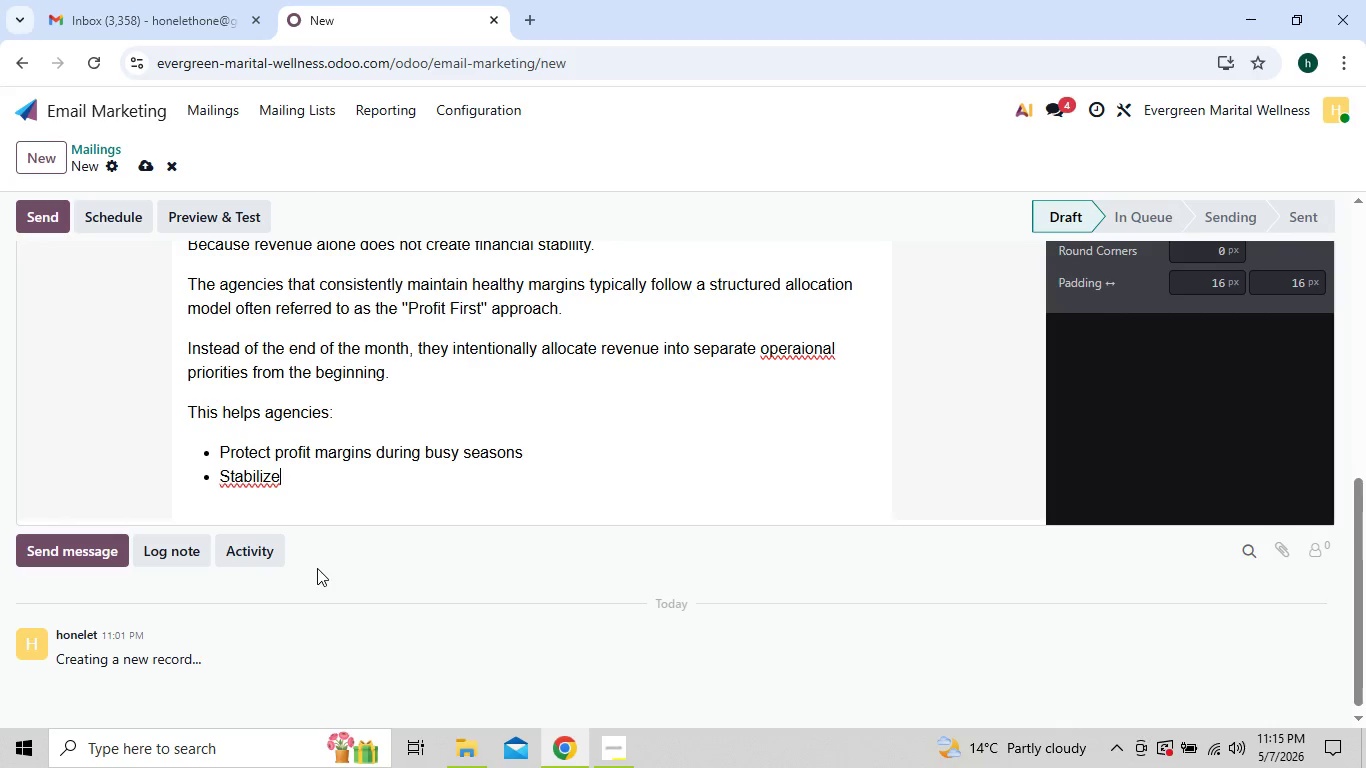 
type( payroll and contractor payments)
 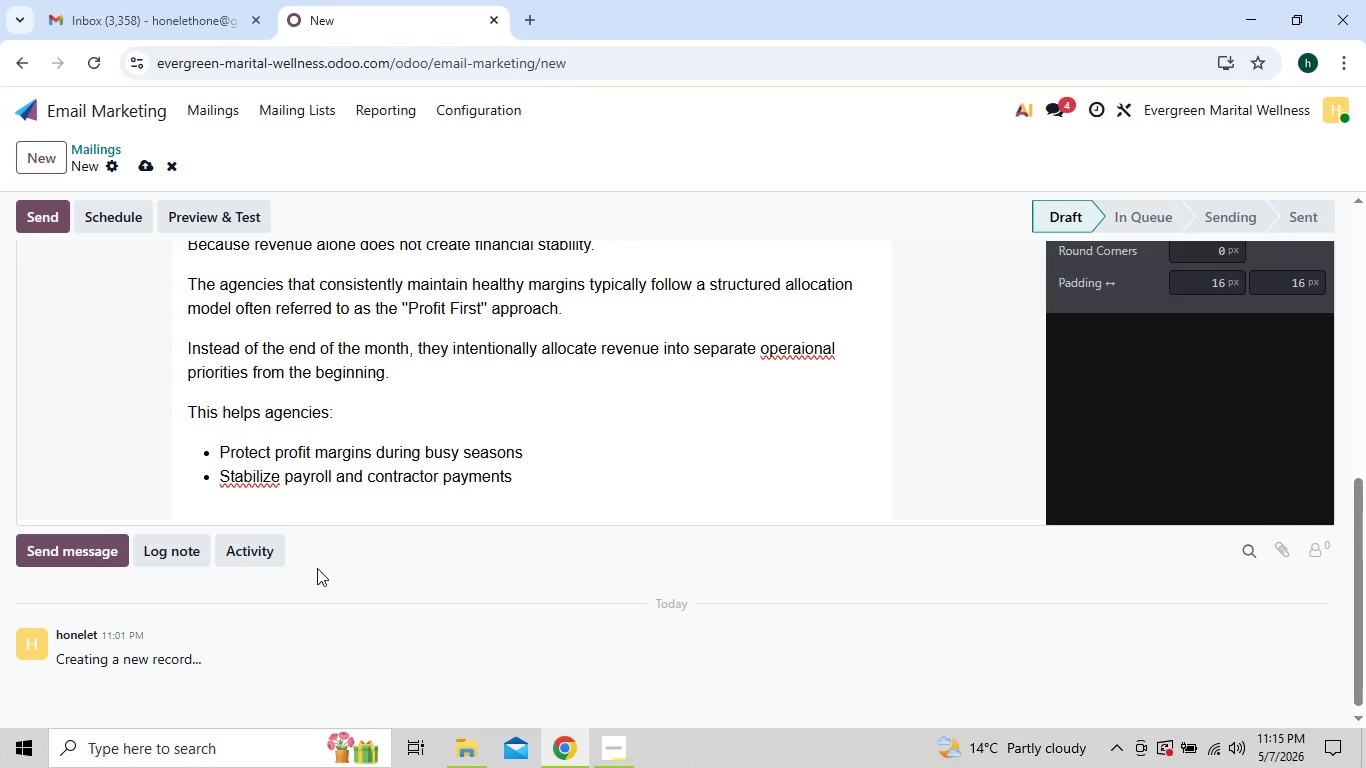 
key(Enter)
 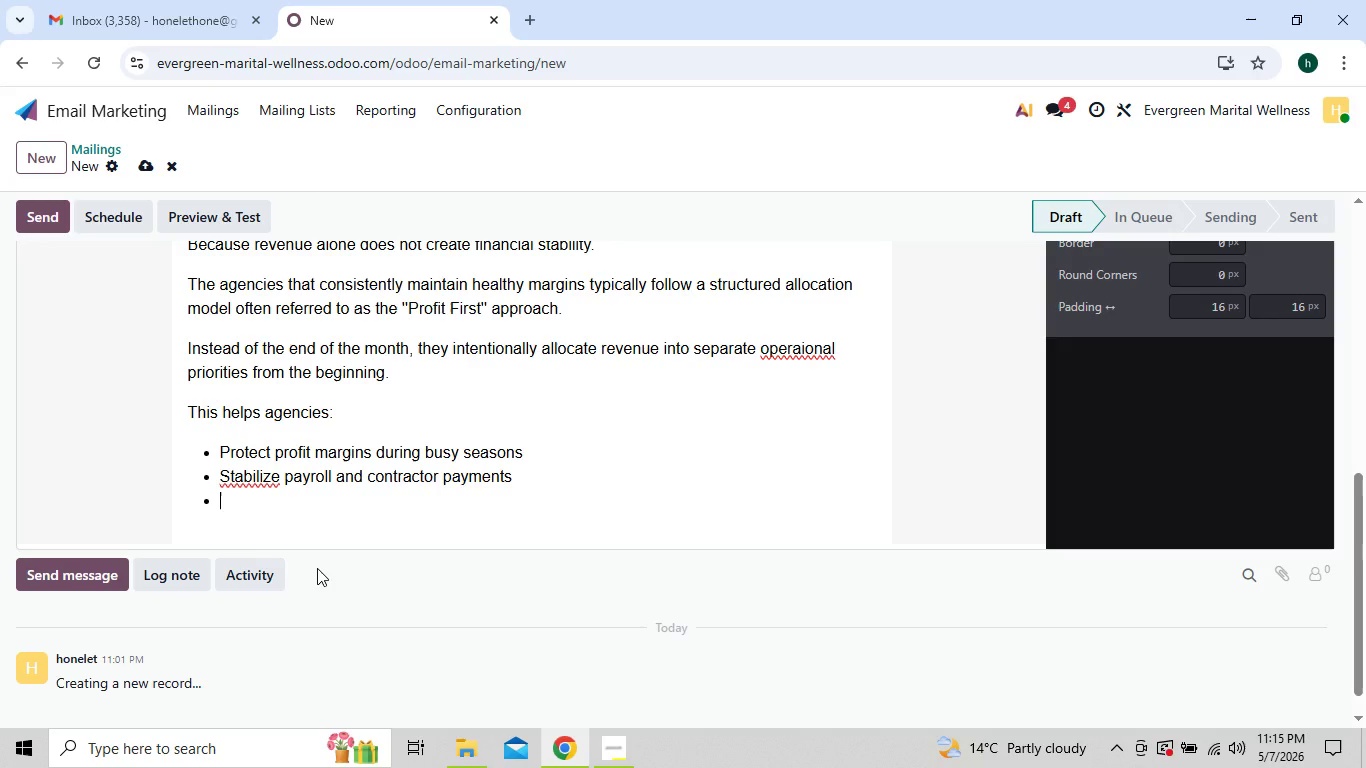 
type(Reduse)
key(Backspace)
key(Backspace)
type(ce reli)
 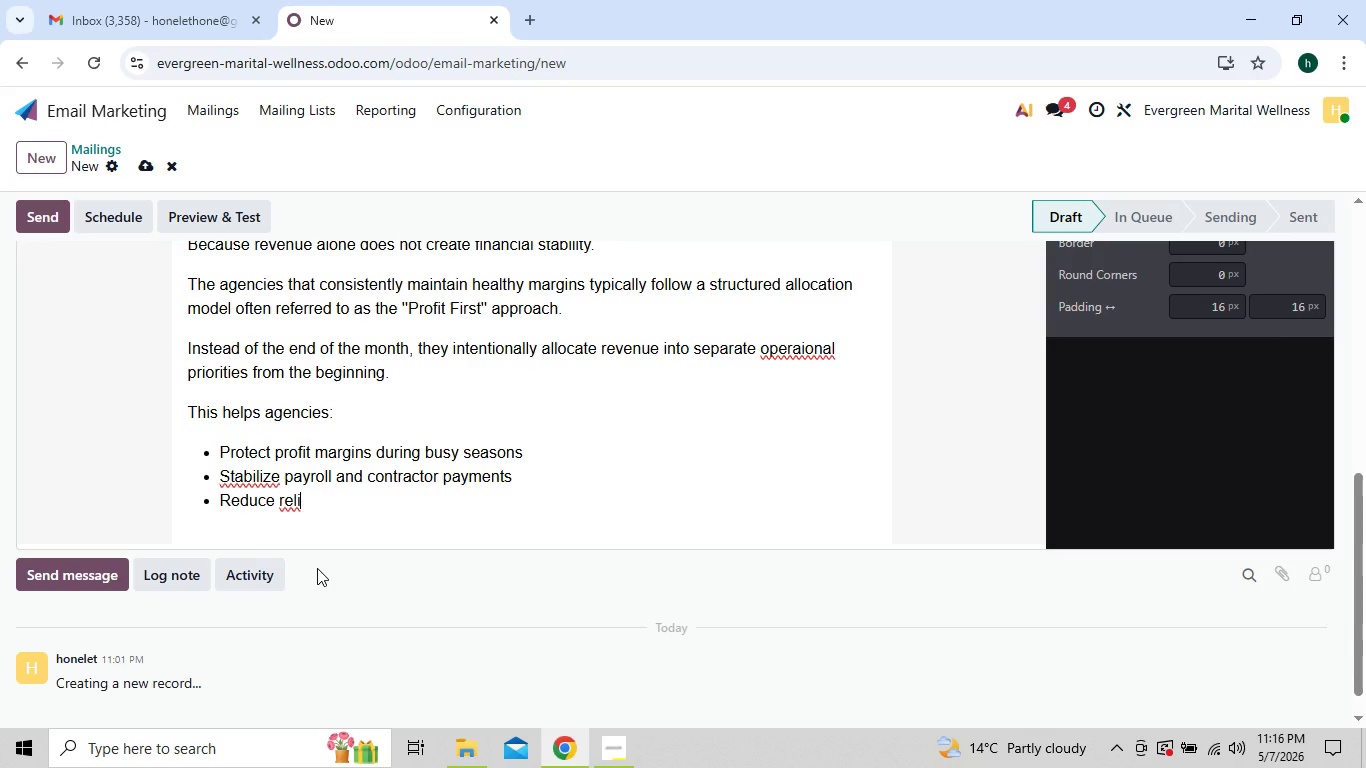 
type(ance on unpri)
 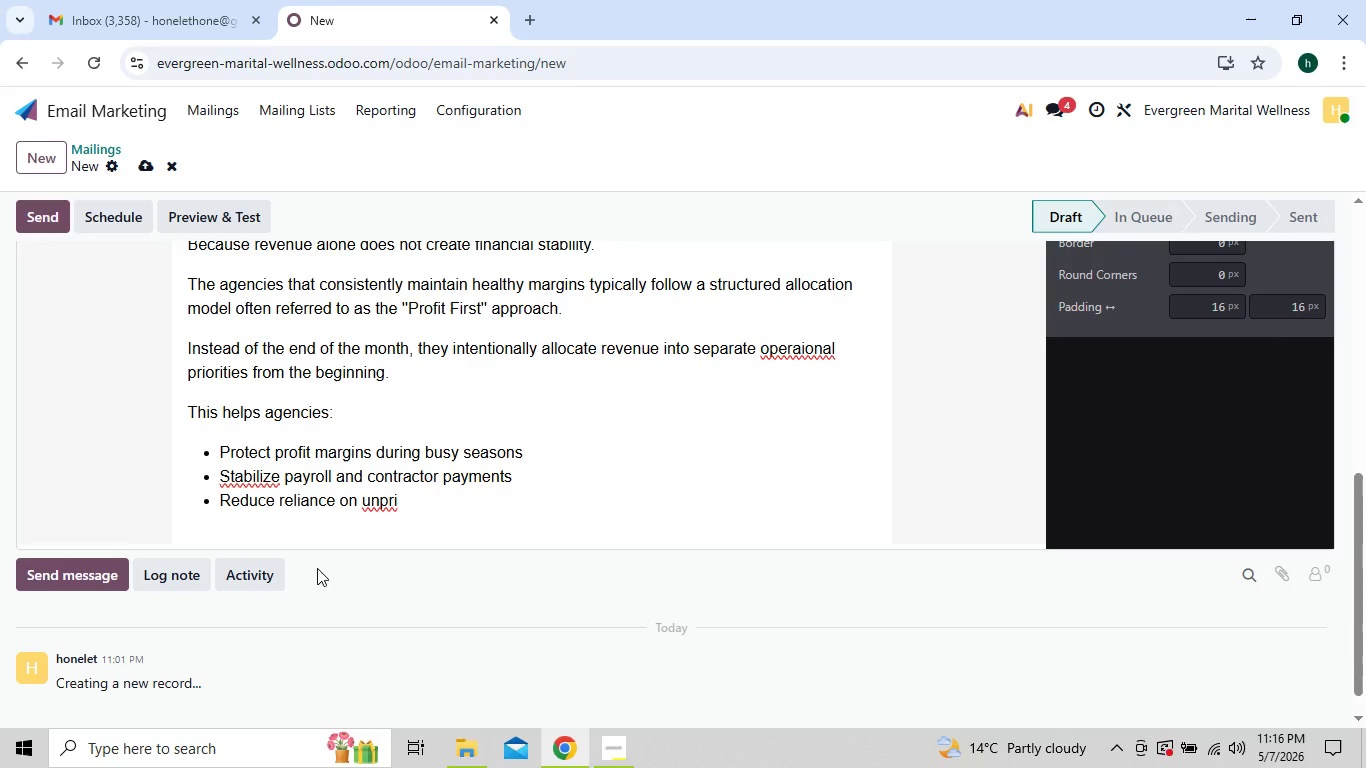 
key(Backspace)
type(ed)
 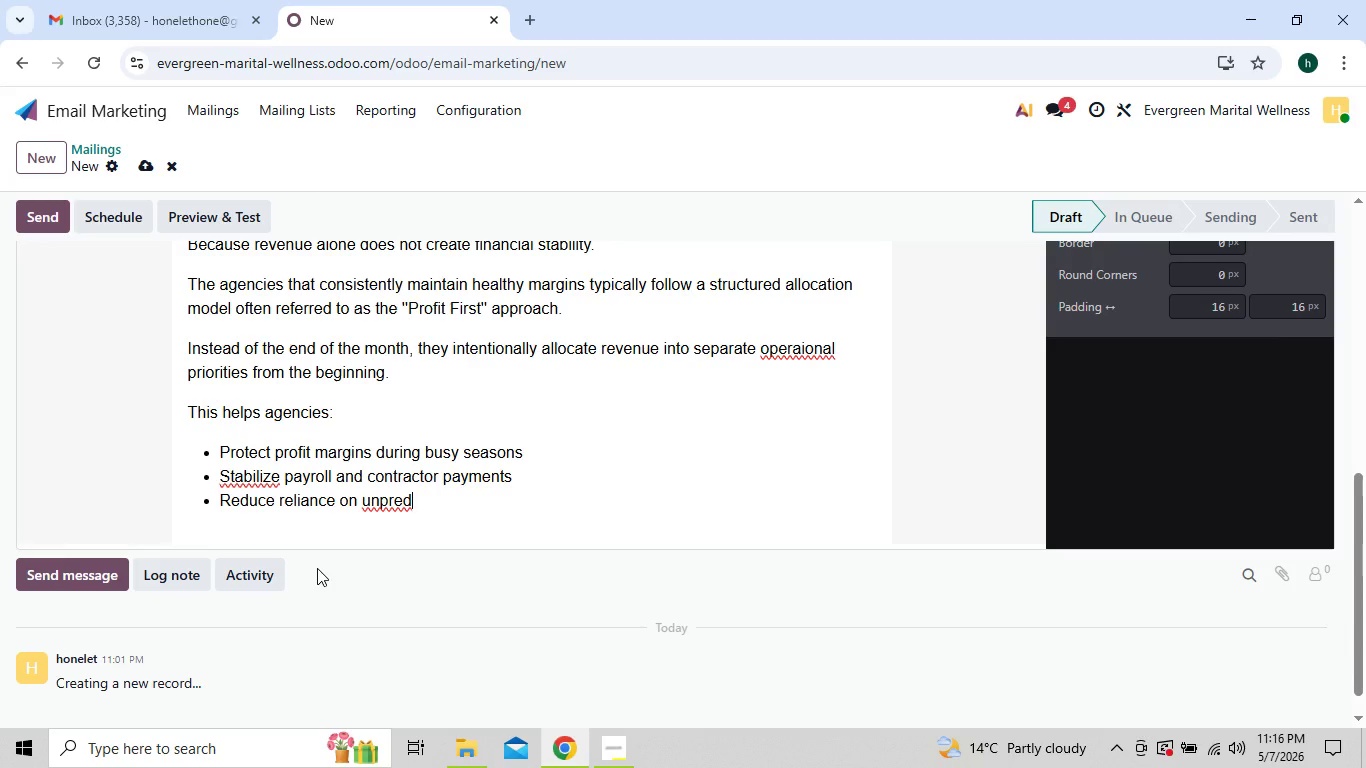 
wait(5.5)
 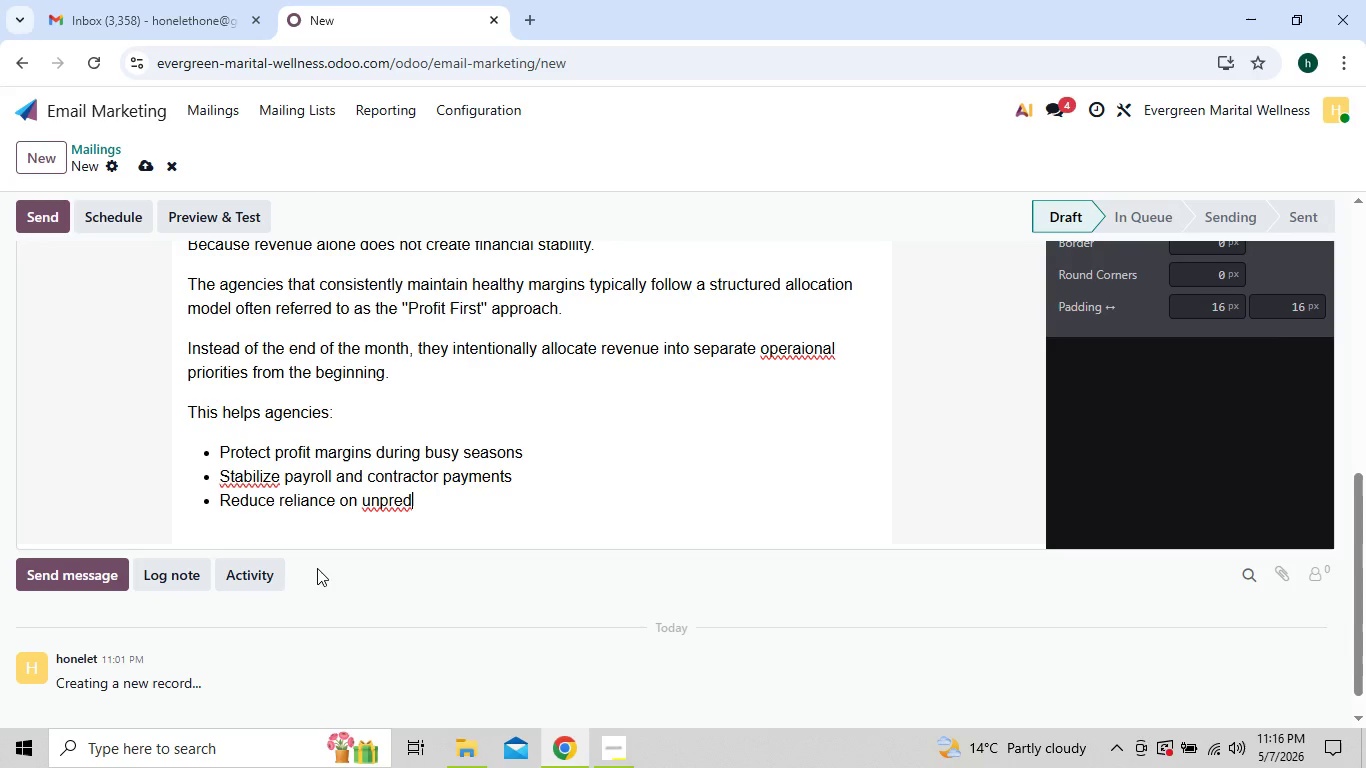 
type(ictable cash inflows)
 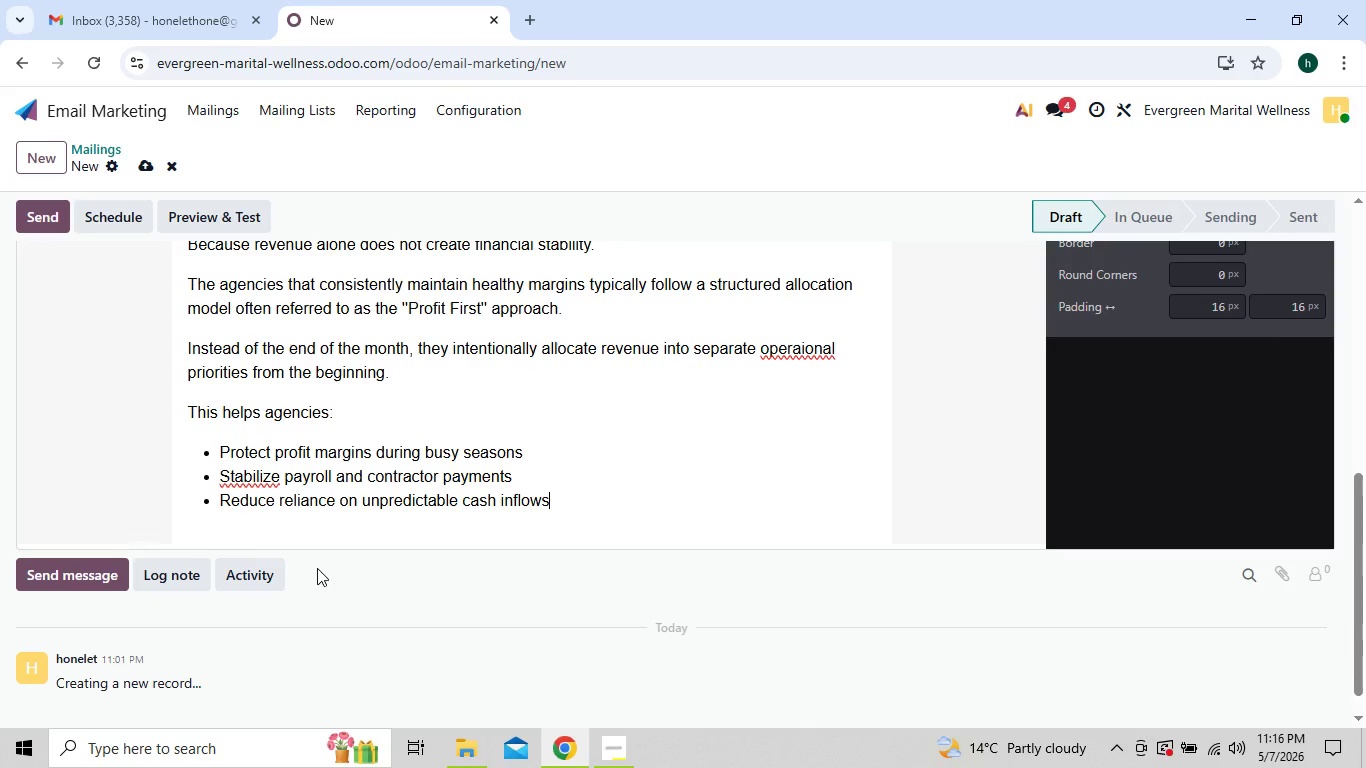 
key(Enter)
 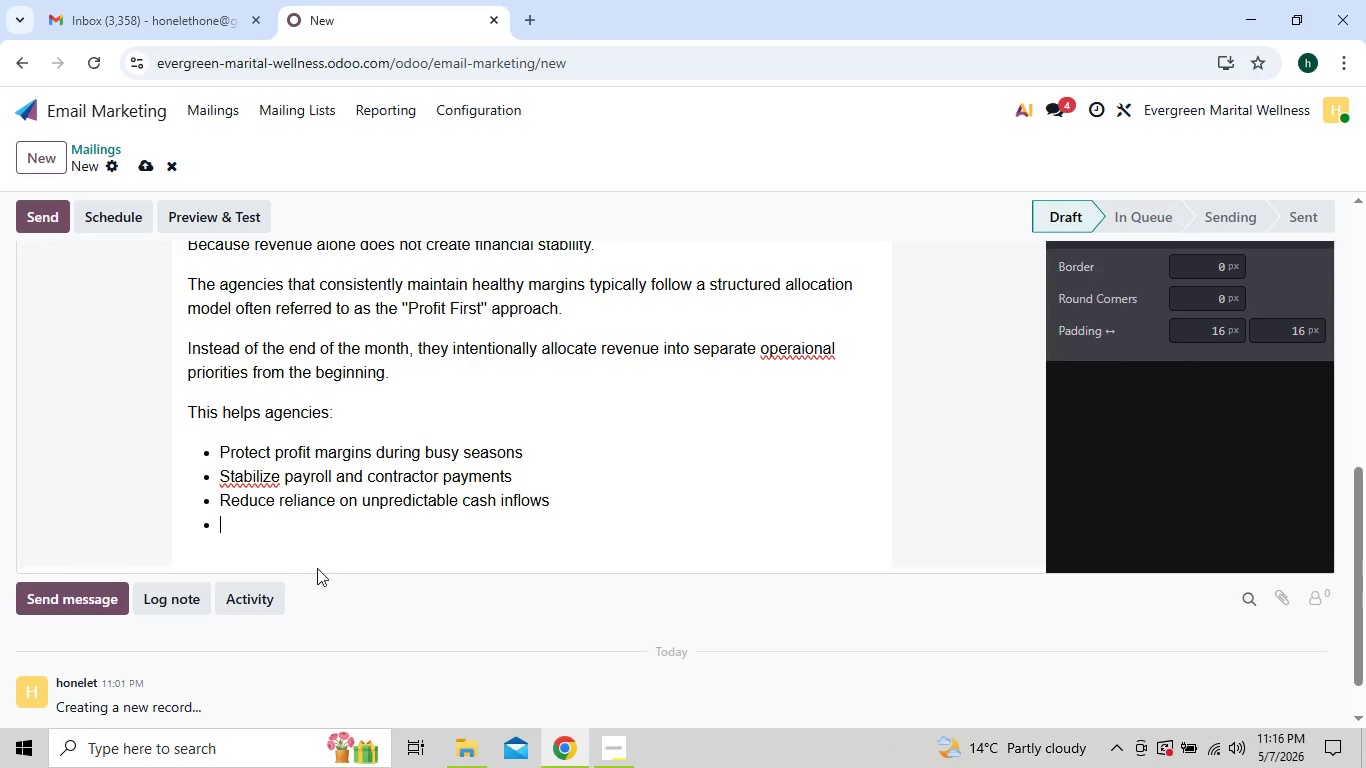 
key(CapsLock)
 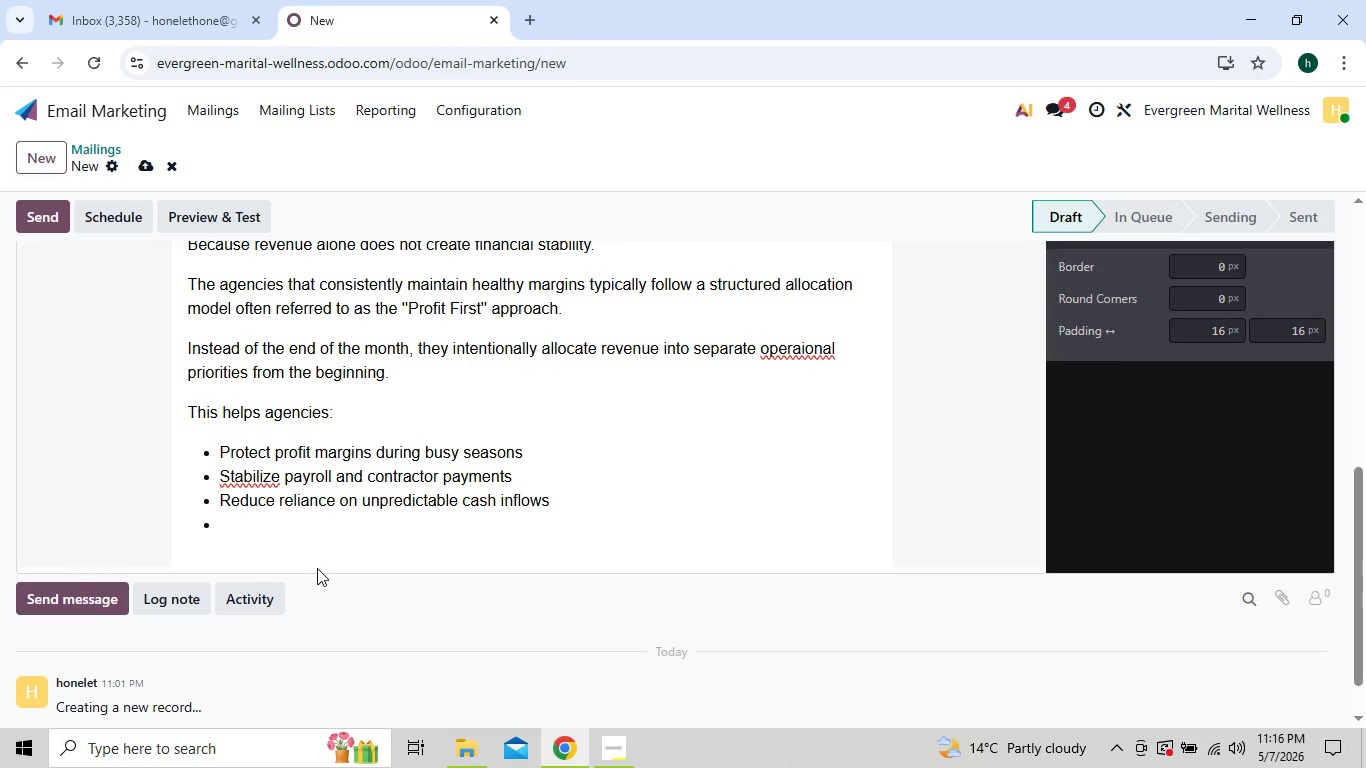 
key(Shift+I)
 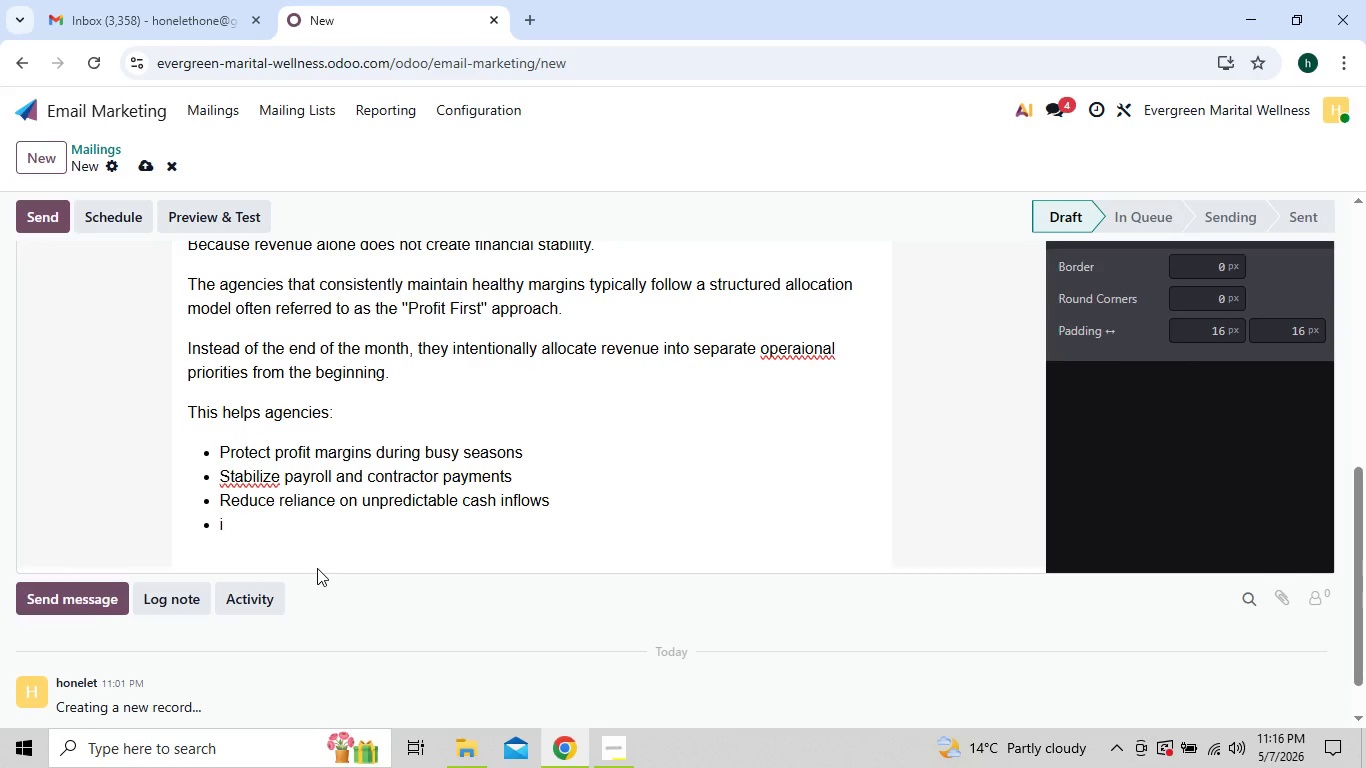 
key(CapsLock)
 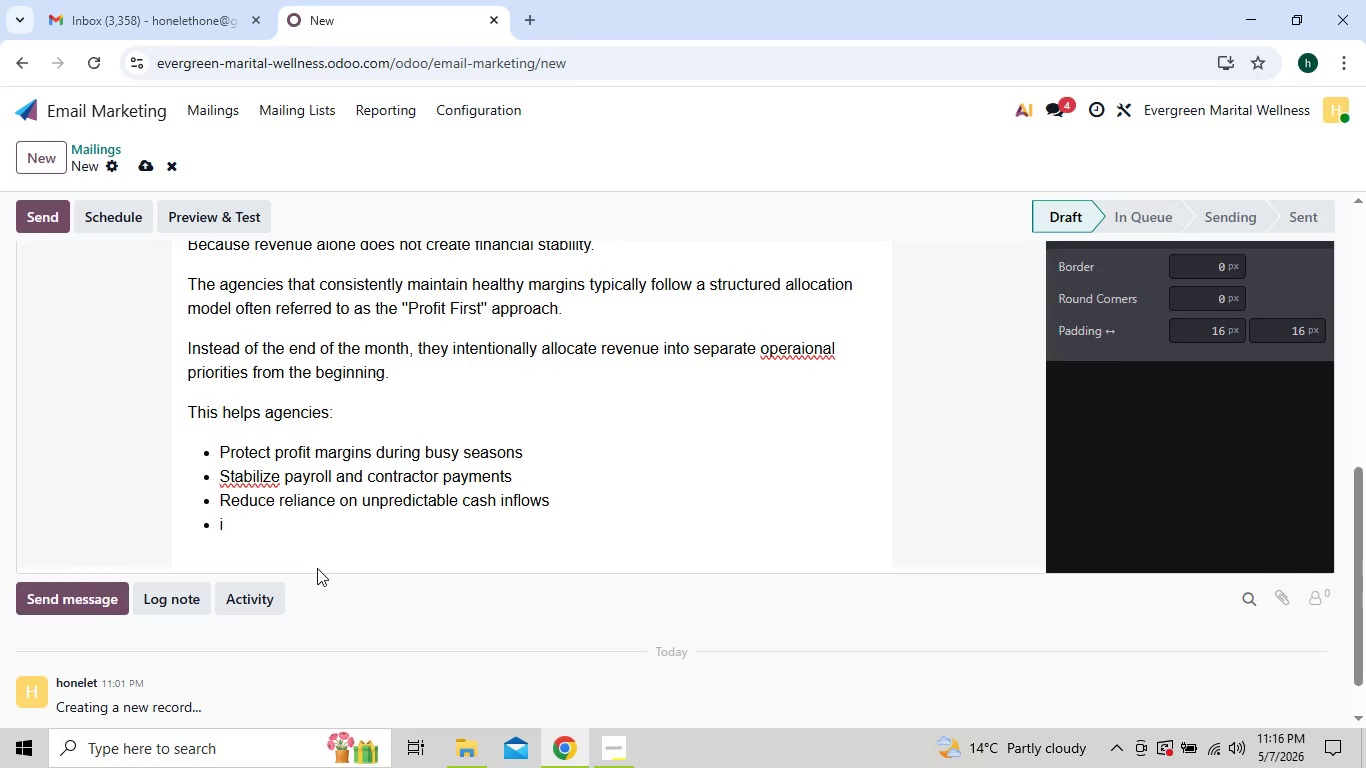 
key(Backspace)
 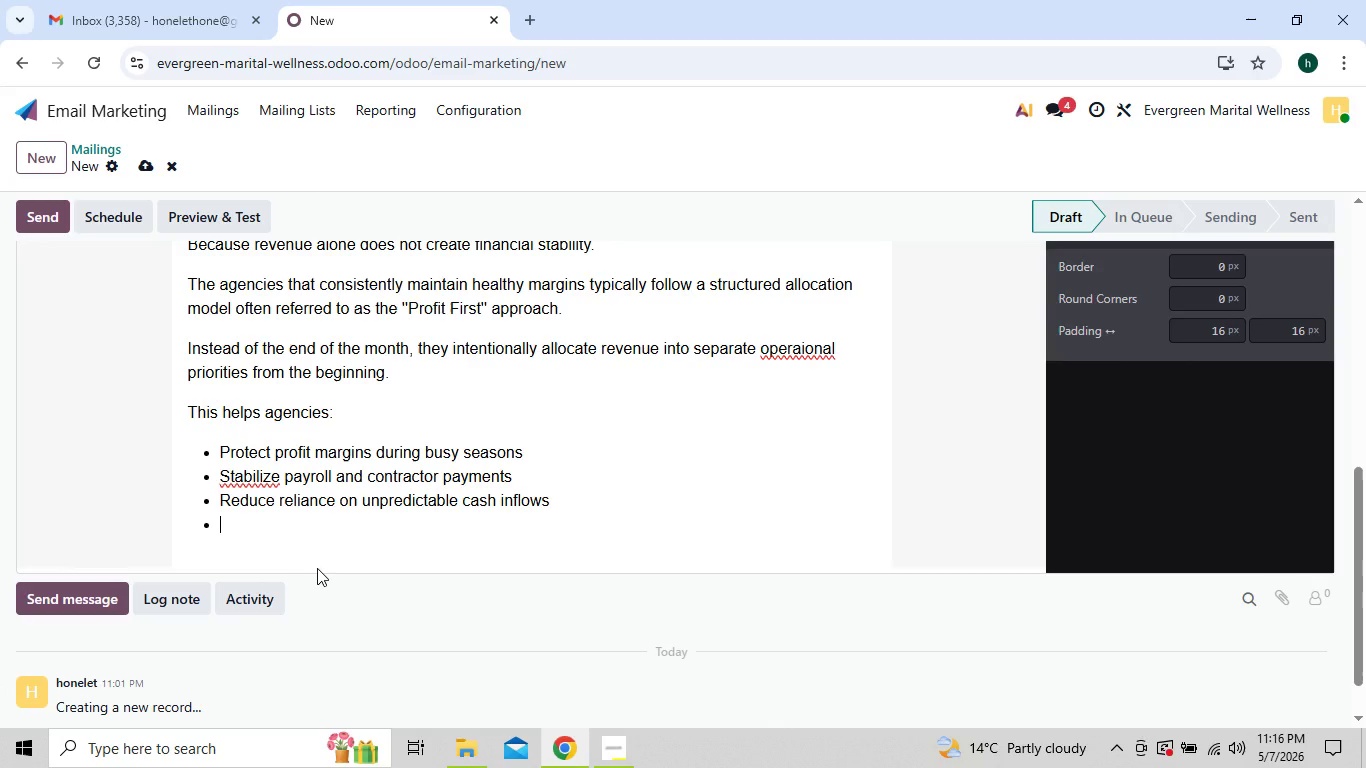 
key(Shift+I)
 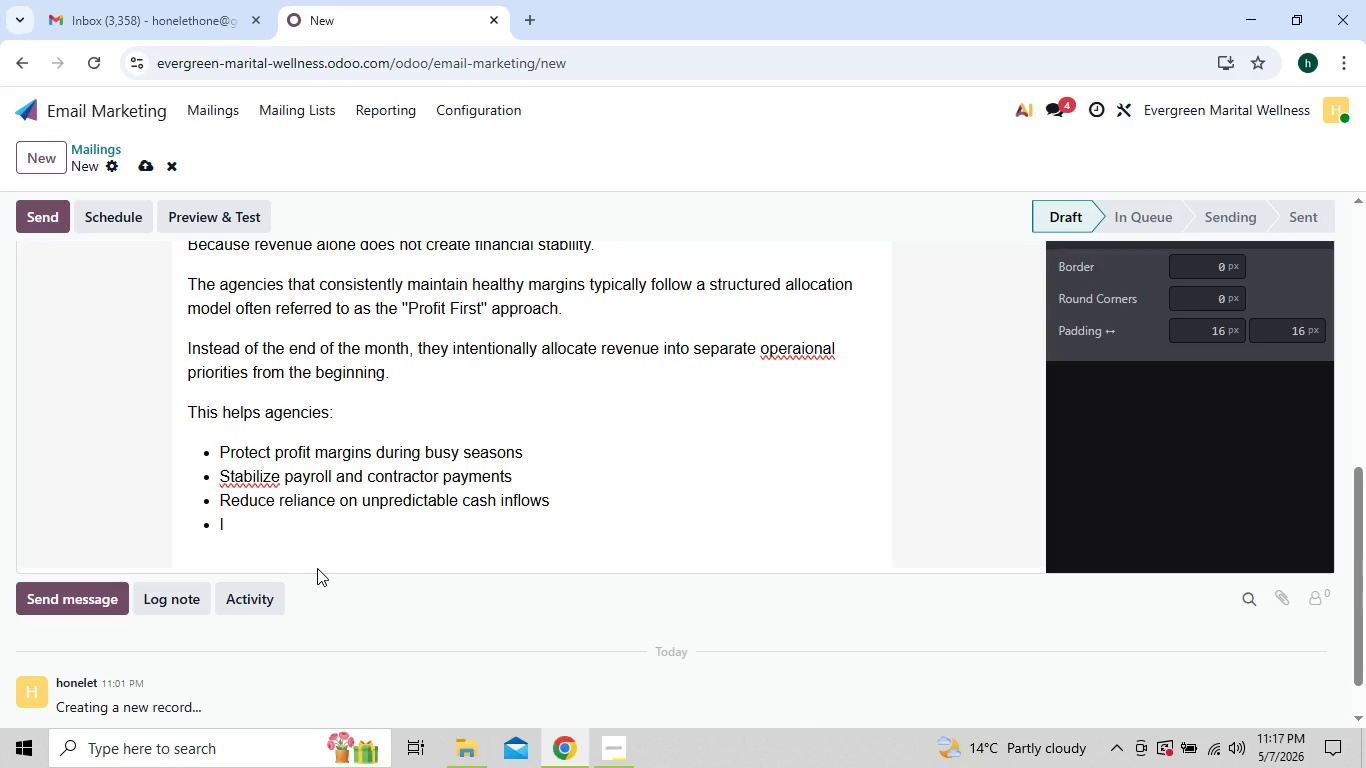 
wait(6.69)
 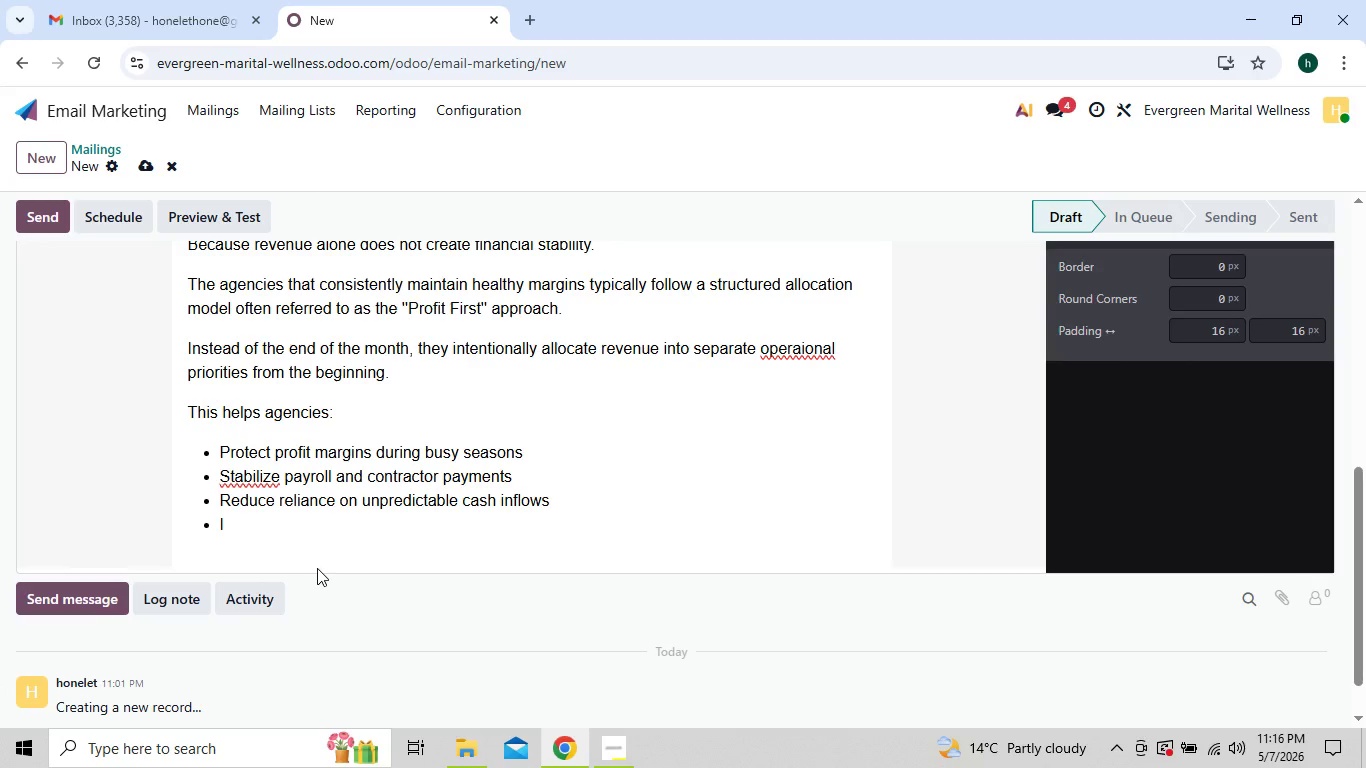 
type(mp)
 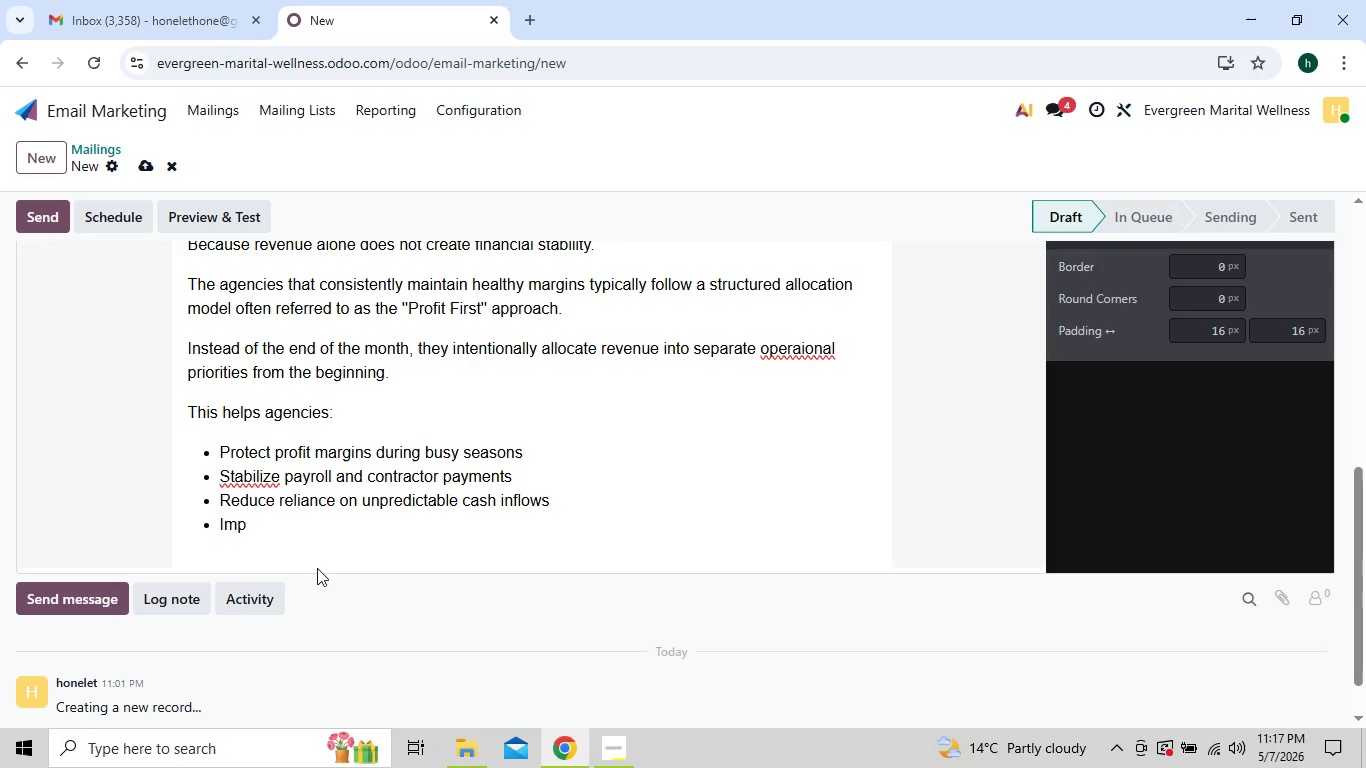 
wait(5.53)
 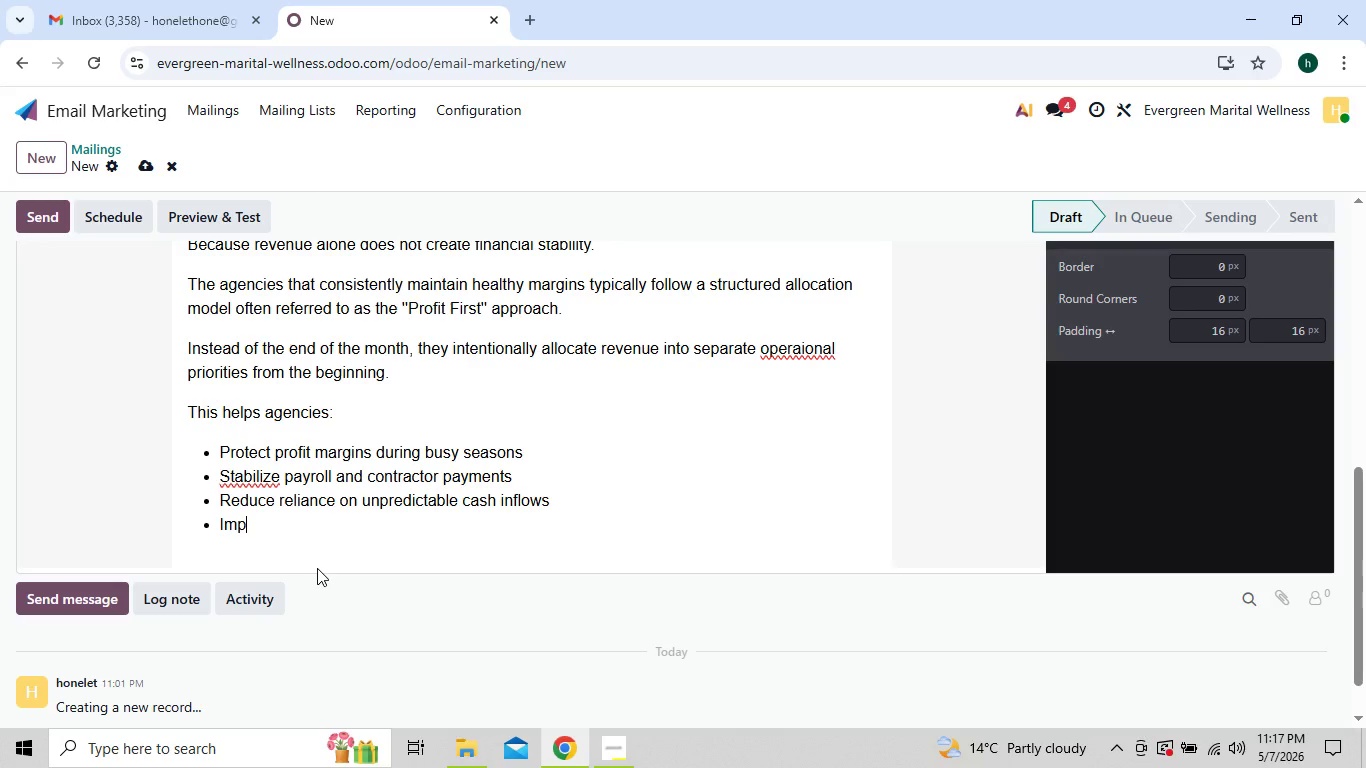 
type(rove forcasting)
 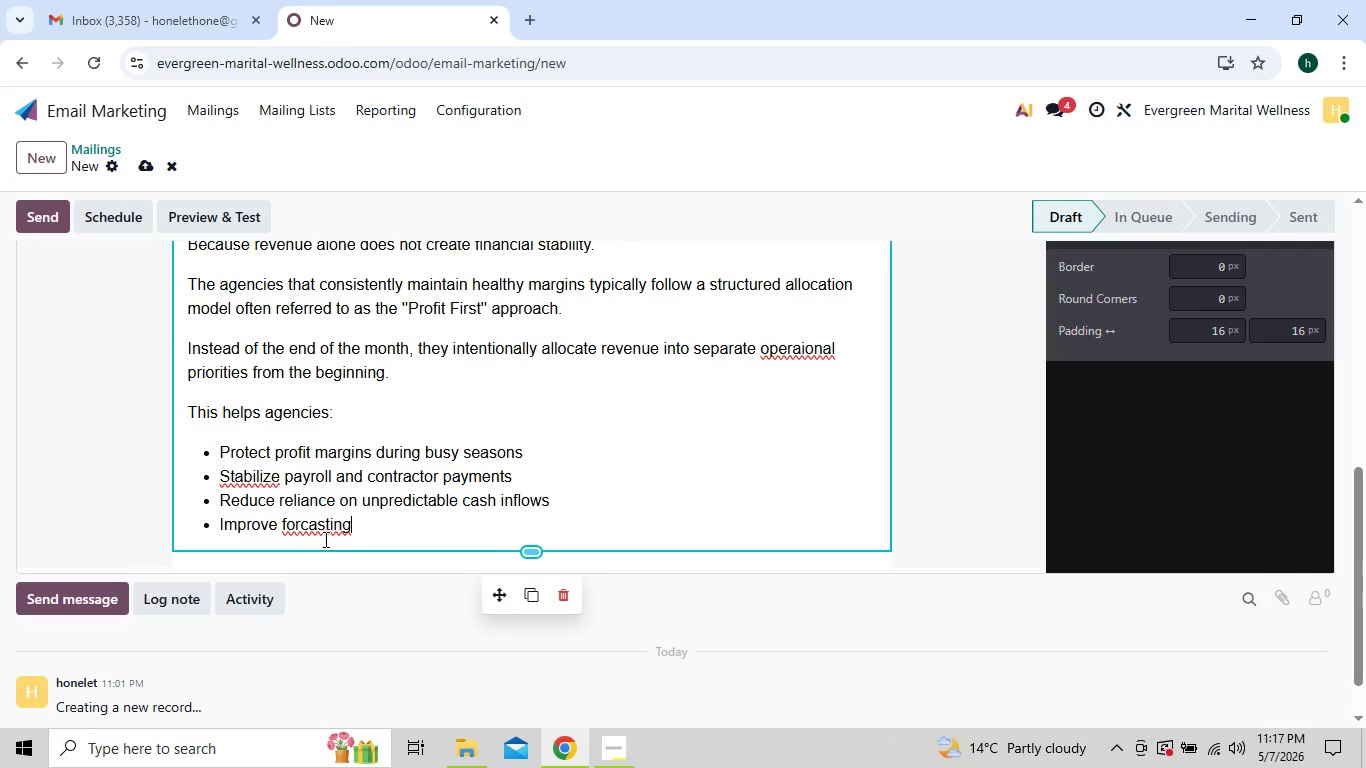 
wait(6.12)
 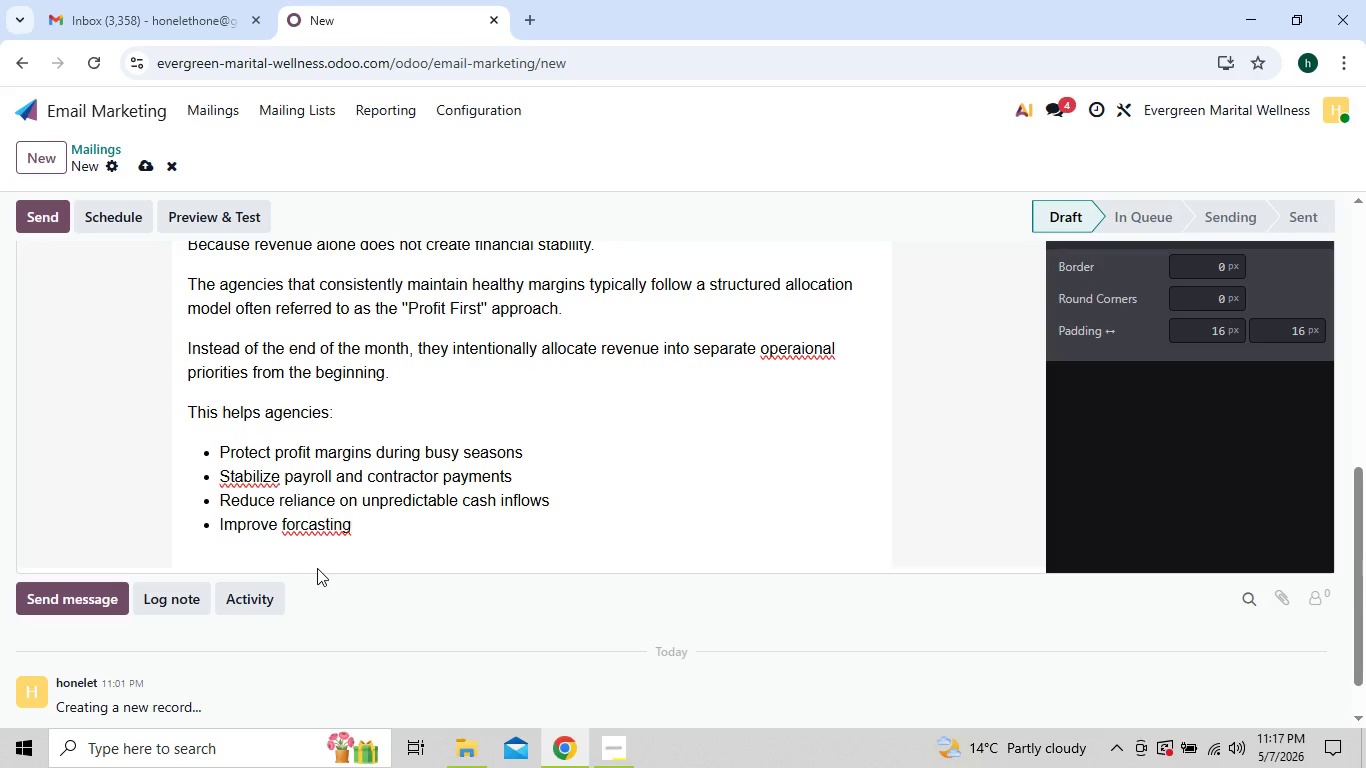 
left_click([304, 525])
 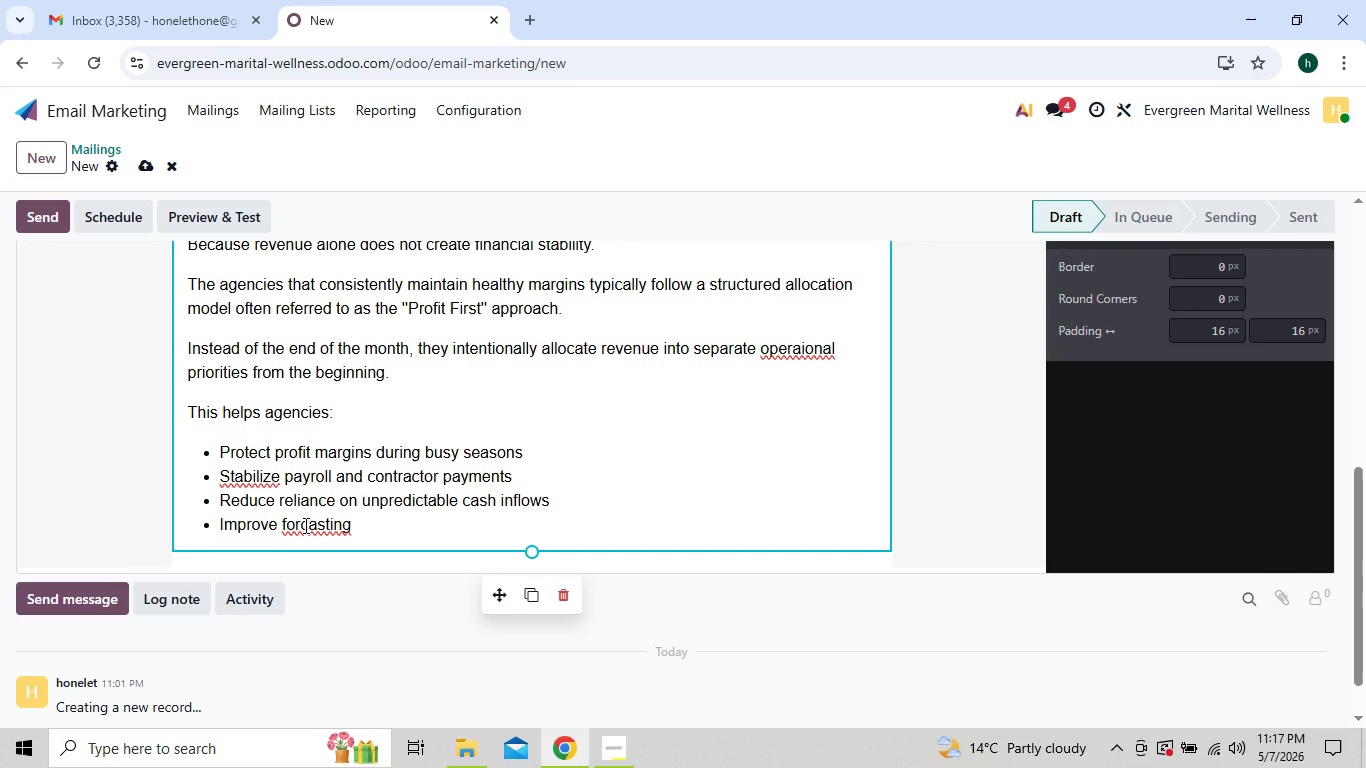 
key(E)
 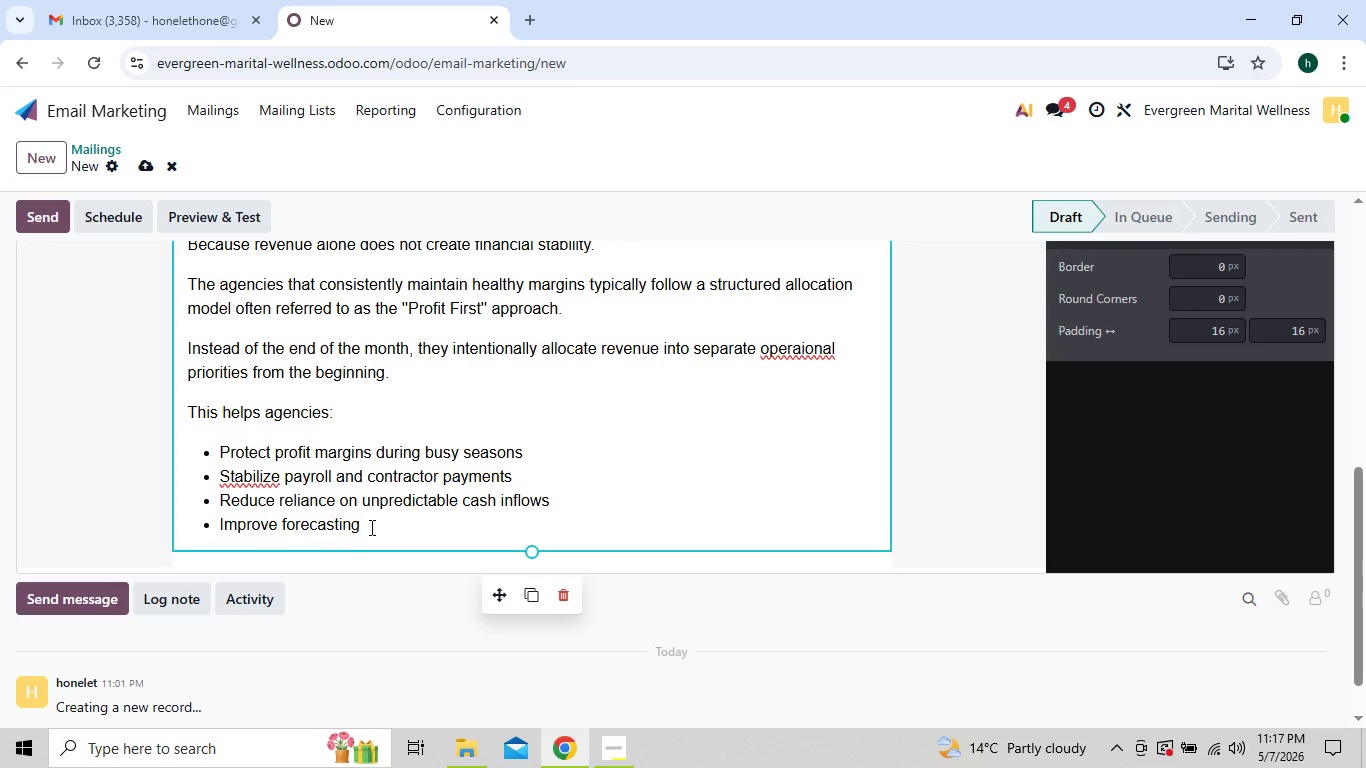 
left_click([373, 526])
 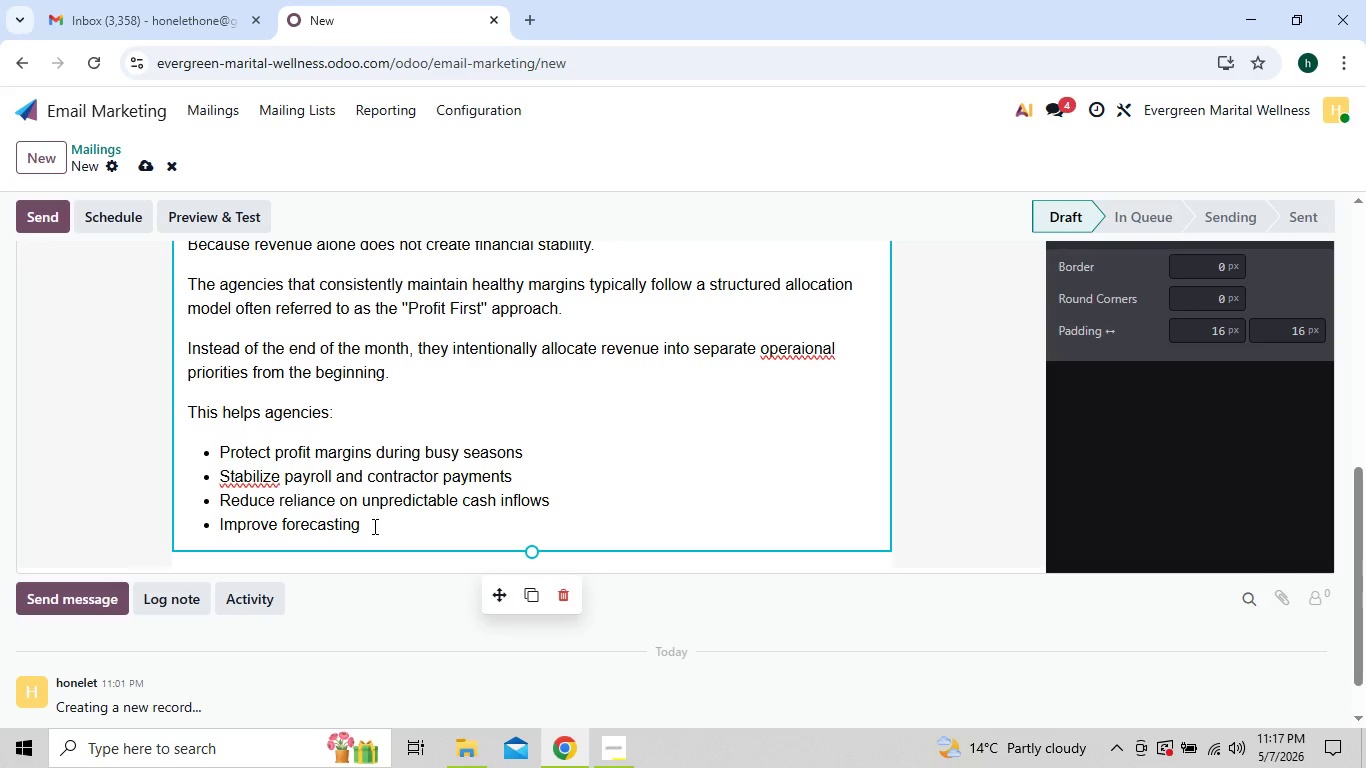 
wait(5.41)
 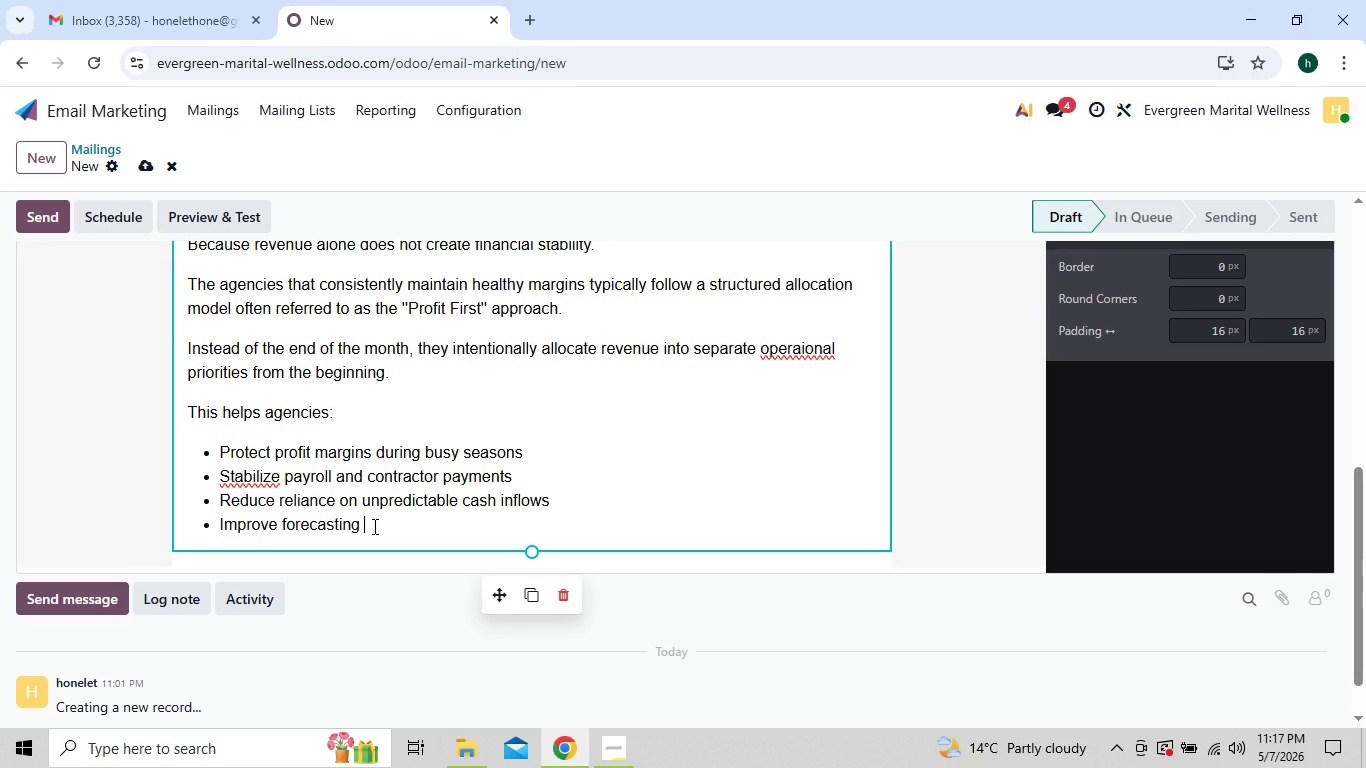 
type(   )
key(Backspace)
key(Backspace)
key(Backspace)
key(Backspace)
type( confidence )
 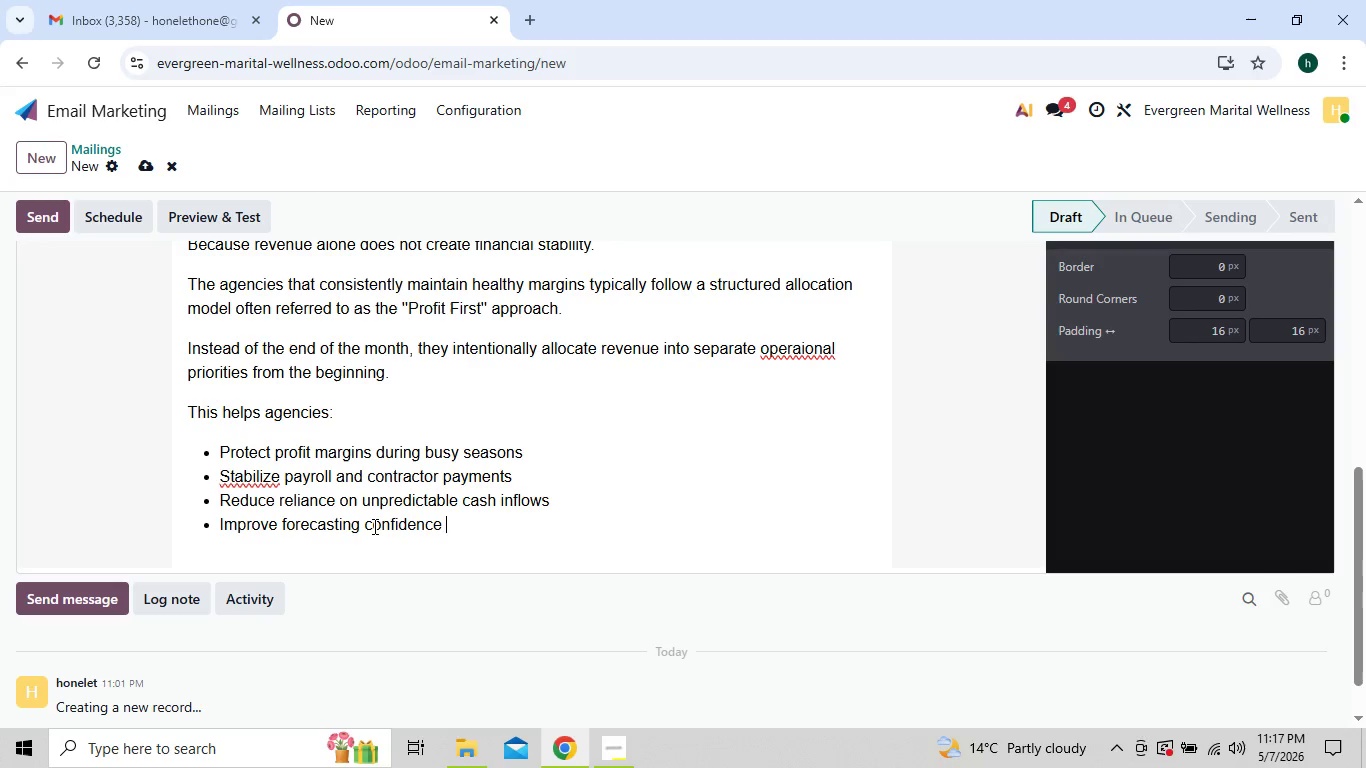 
key(Enter)
 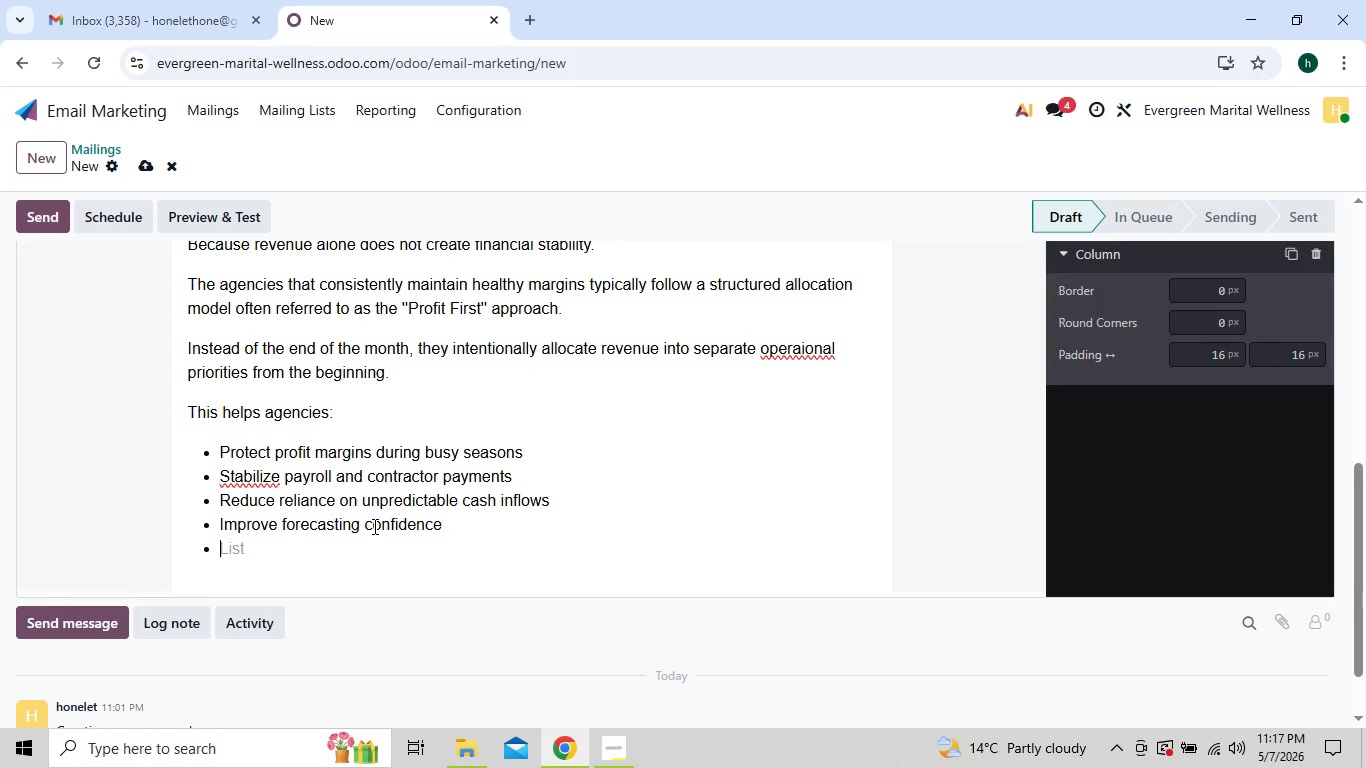 
key(P)
 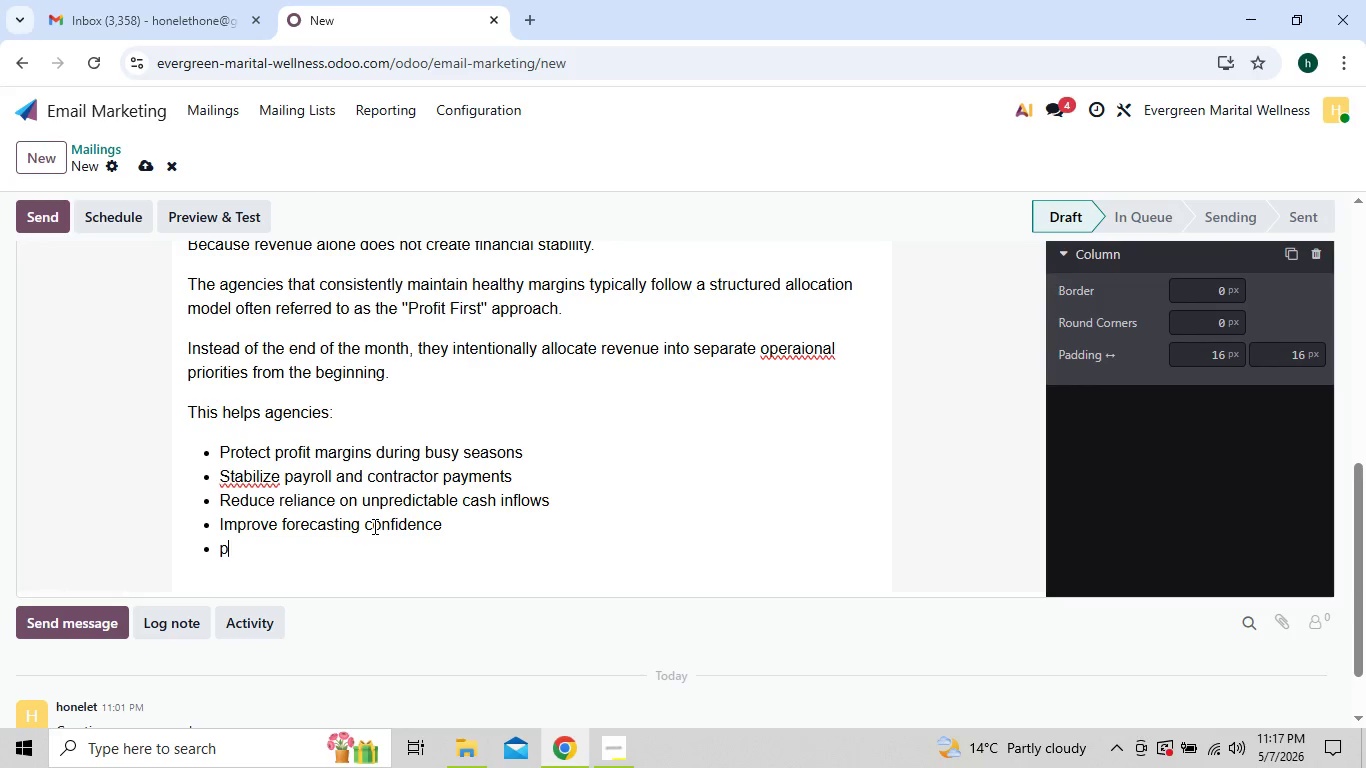 
key(Backspace)
 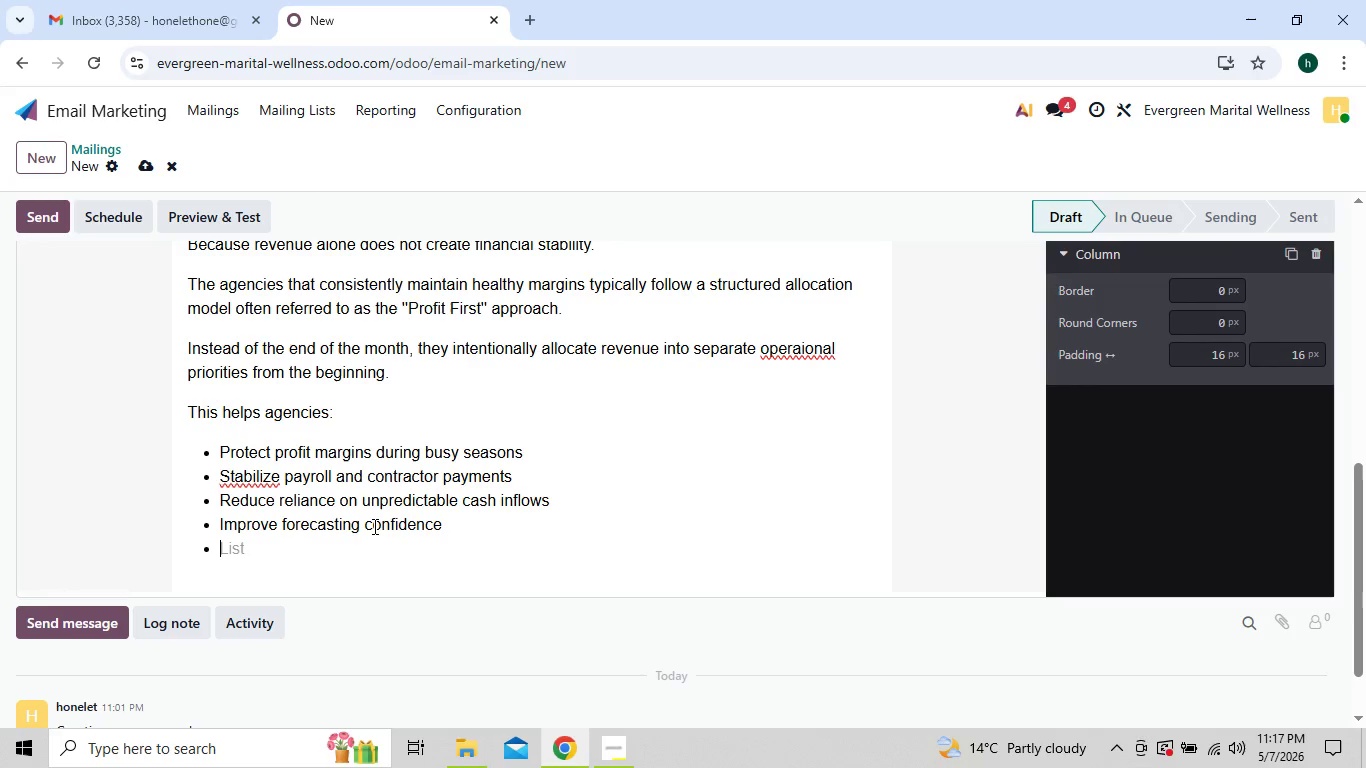 
key(Shift+P)
 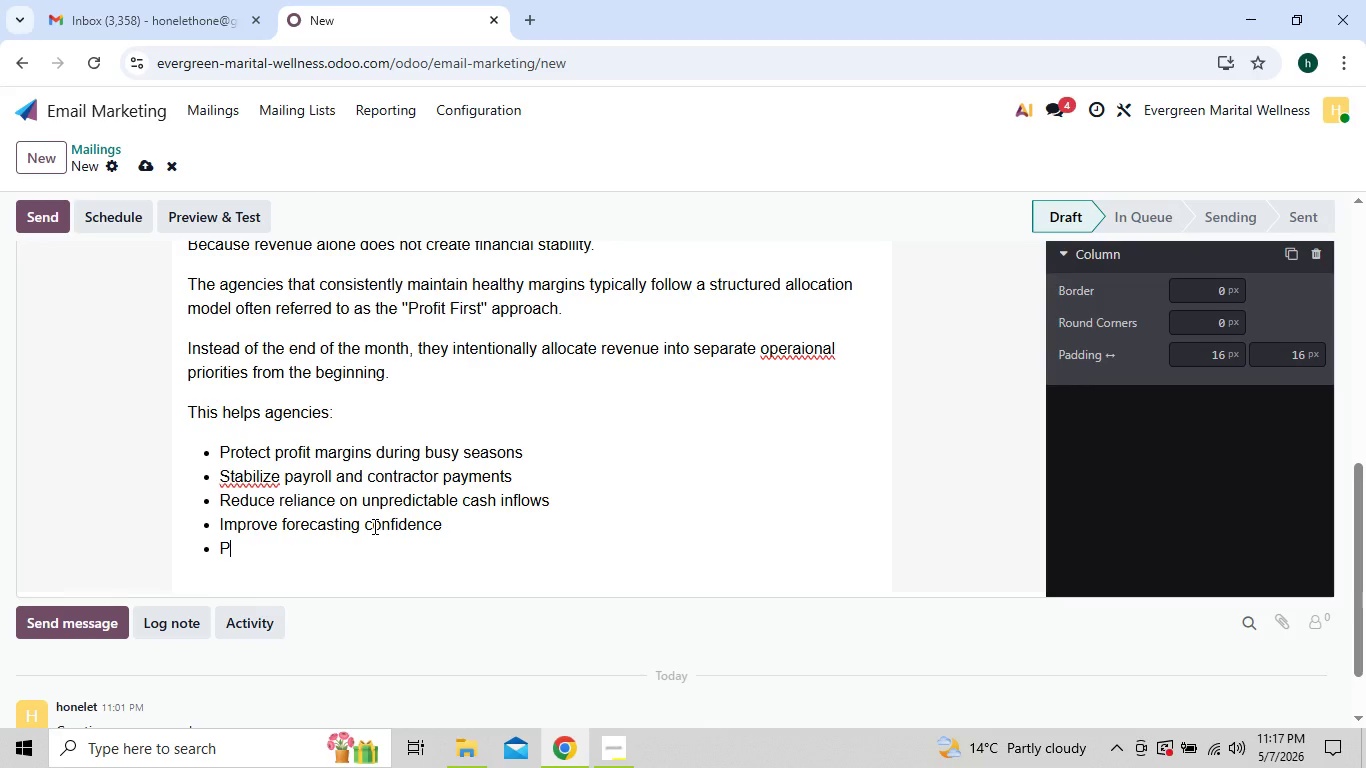 
type(revent overhead from expanding too qui)
 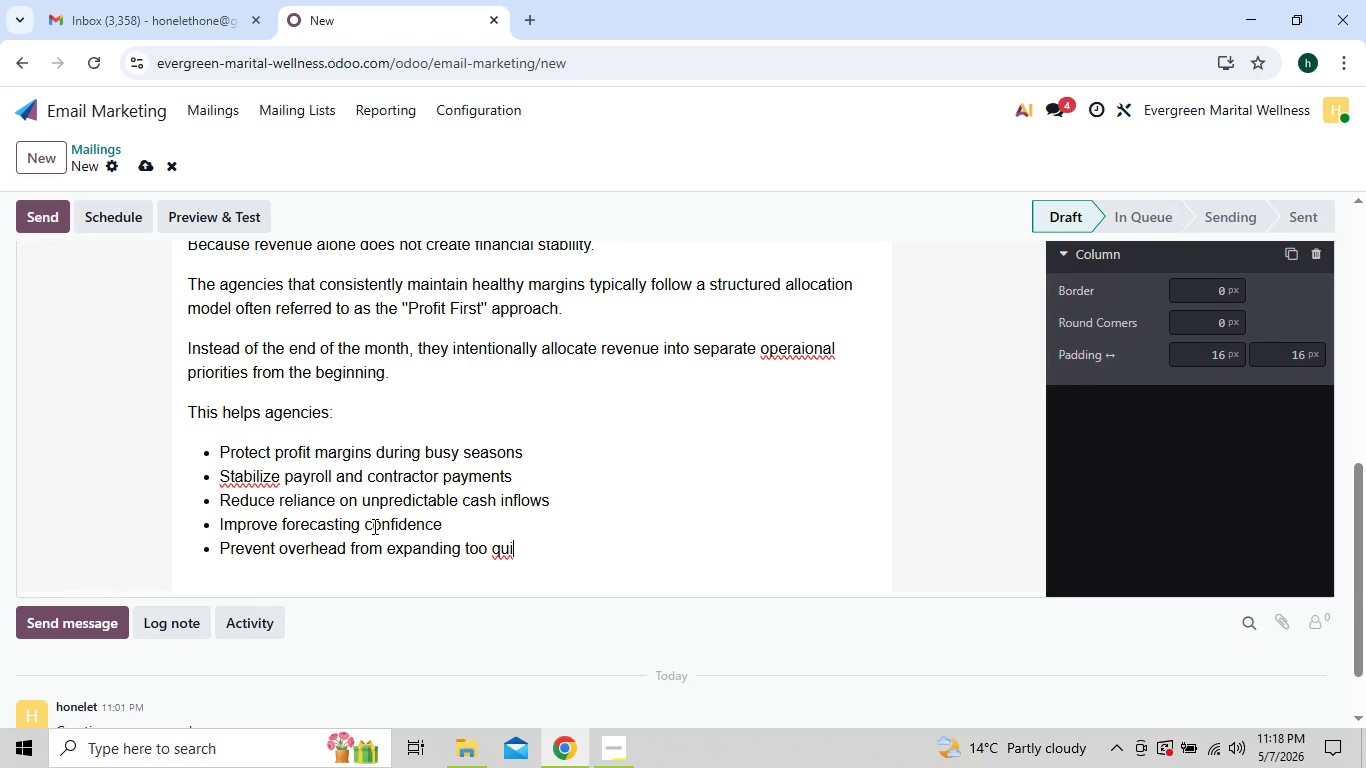 
type(ckly)
 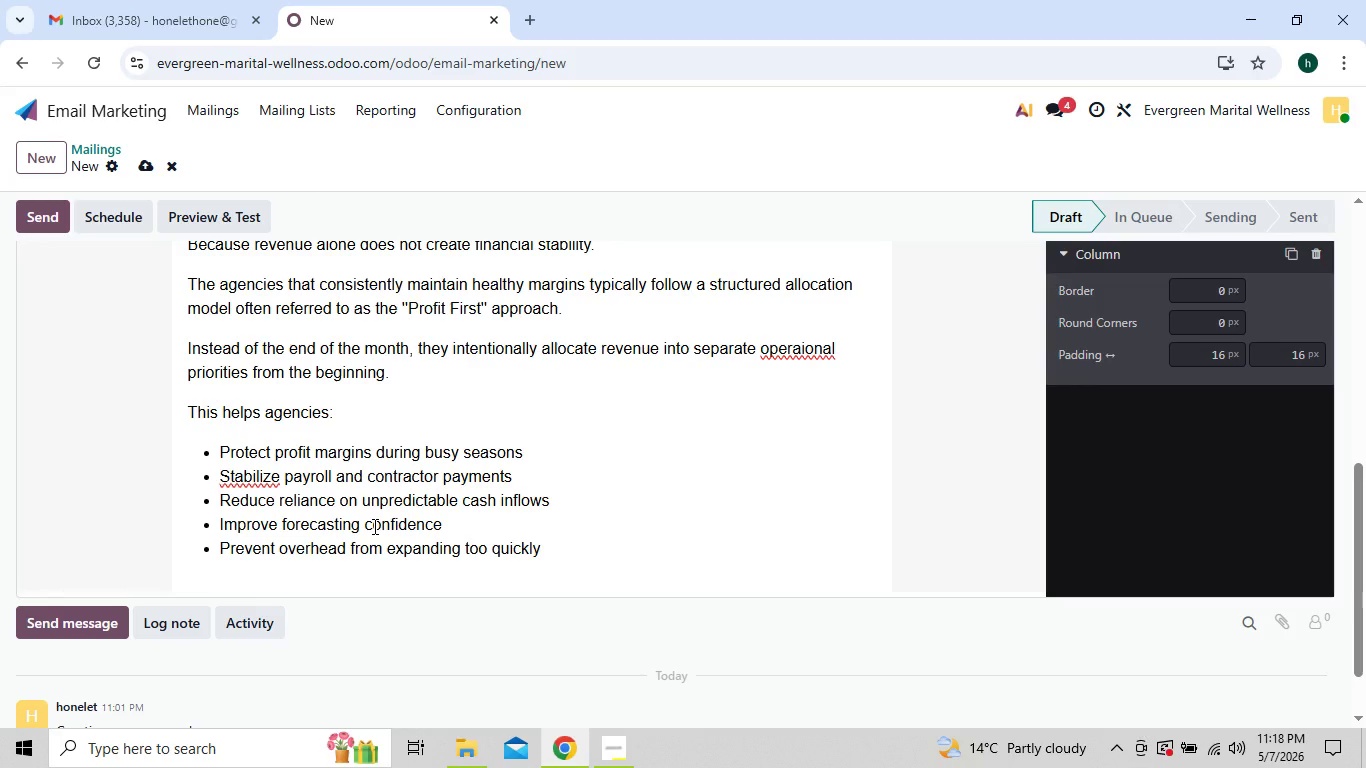 
key(Enter)
 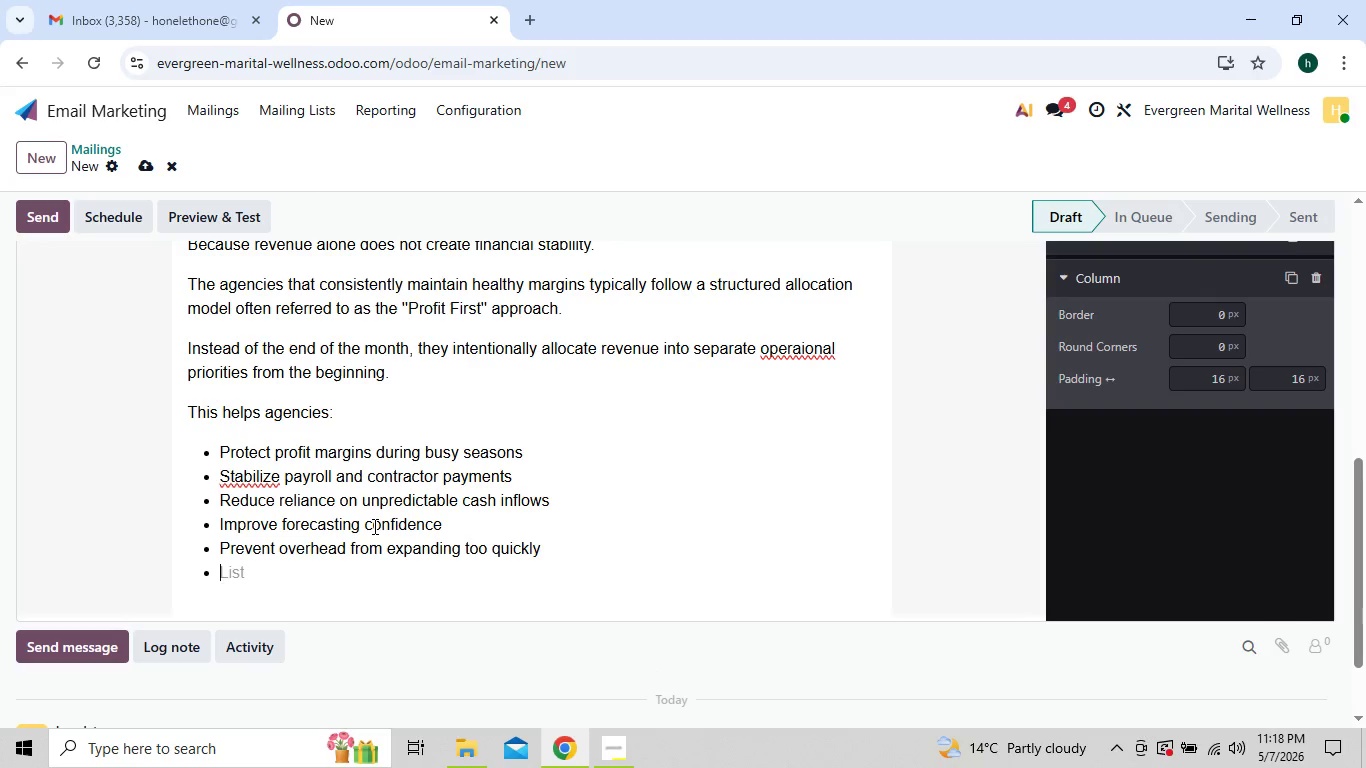 
key(Enter)
 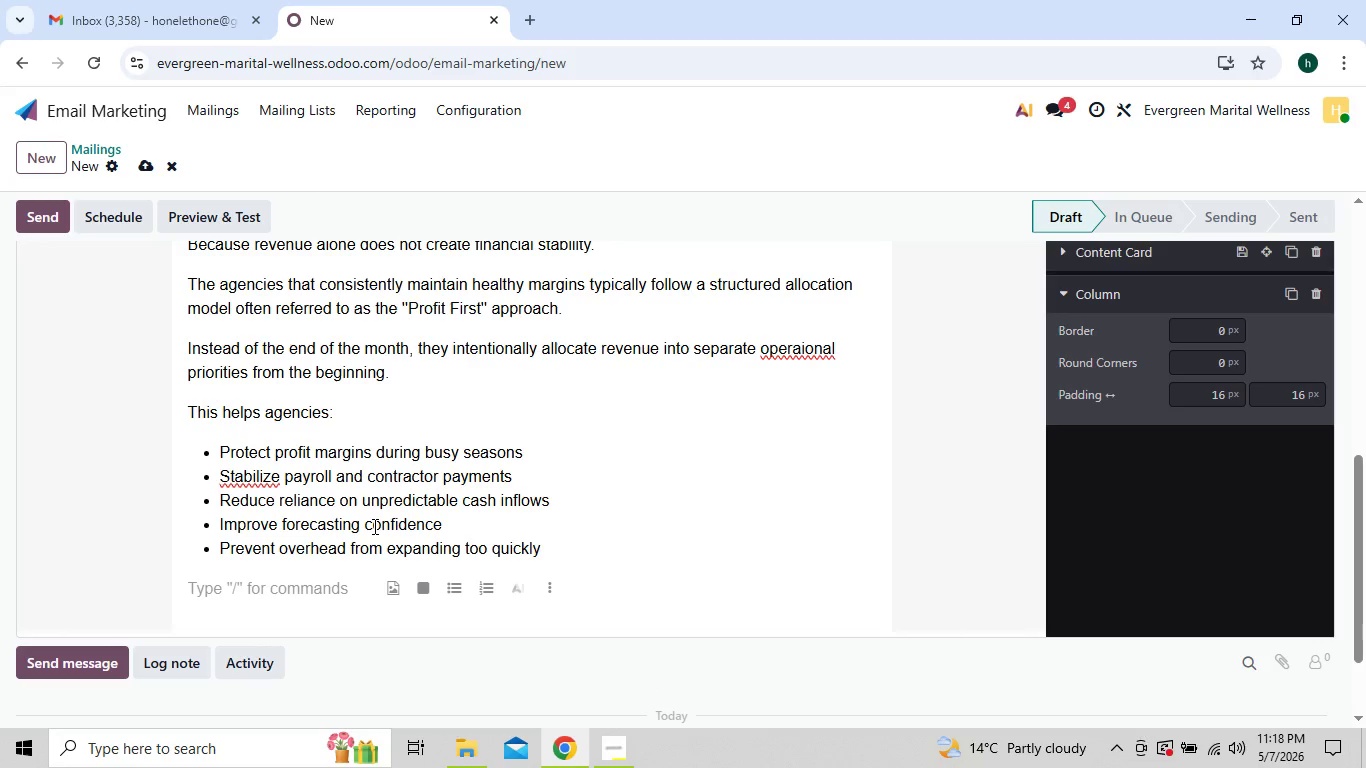 
type(For agencies)
 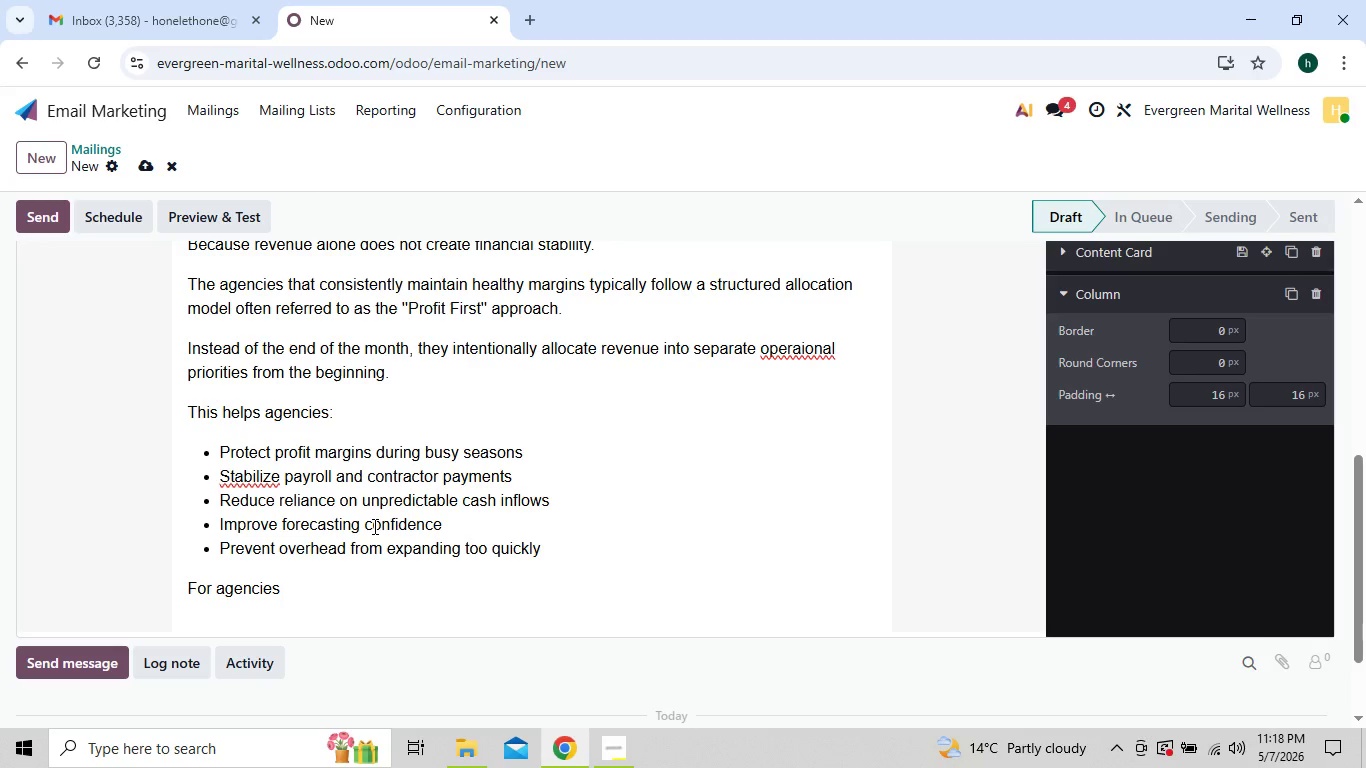 
type( like{{)
key(Backspace)
key(Backspace)
type( {{)
 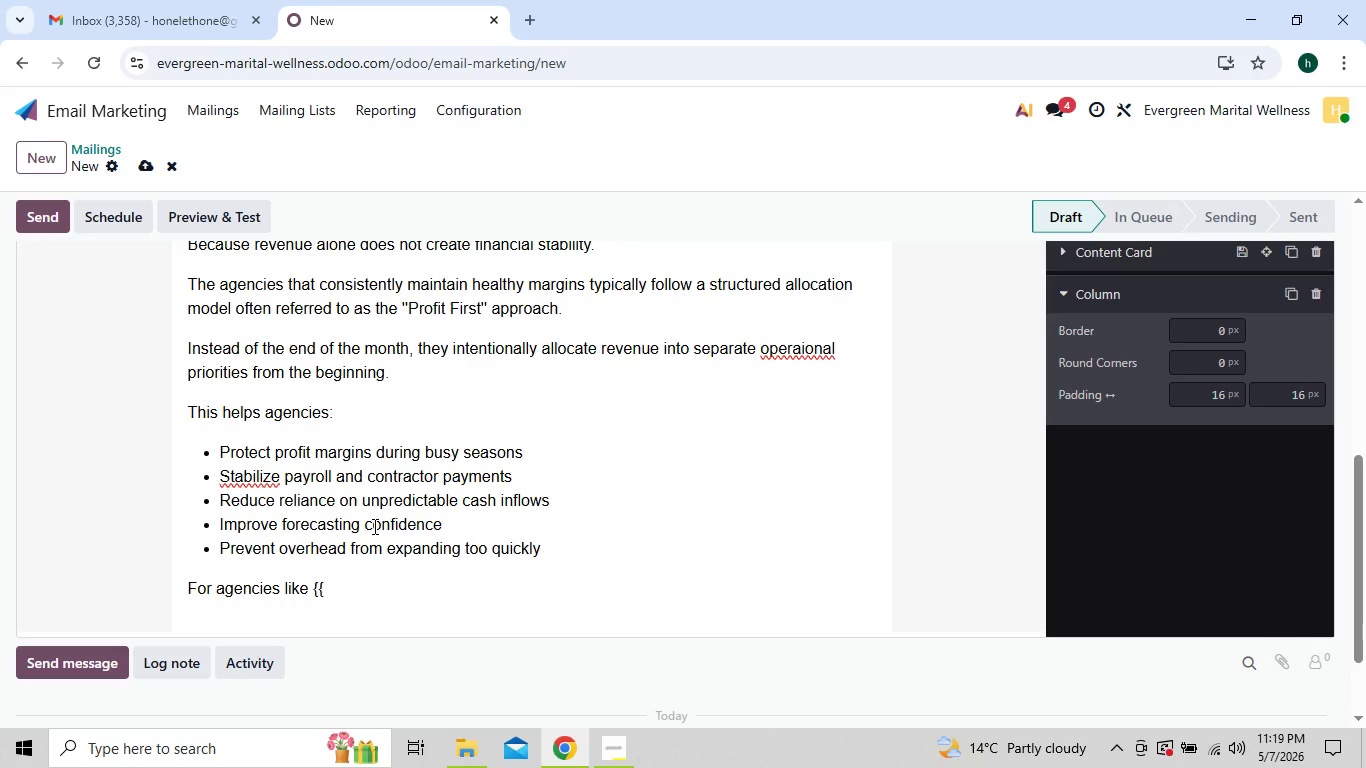 
type(object.company_b)
key(Backspace)
type(name)
 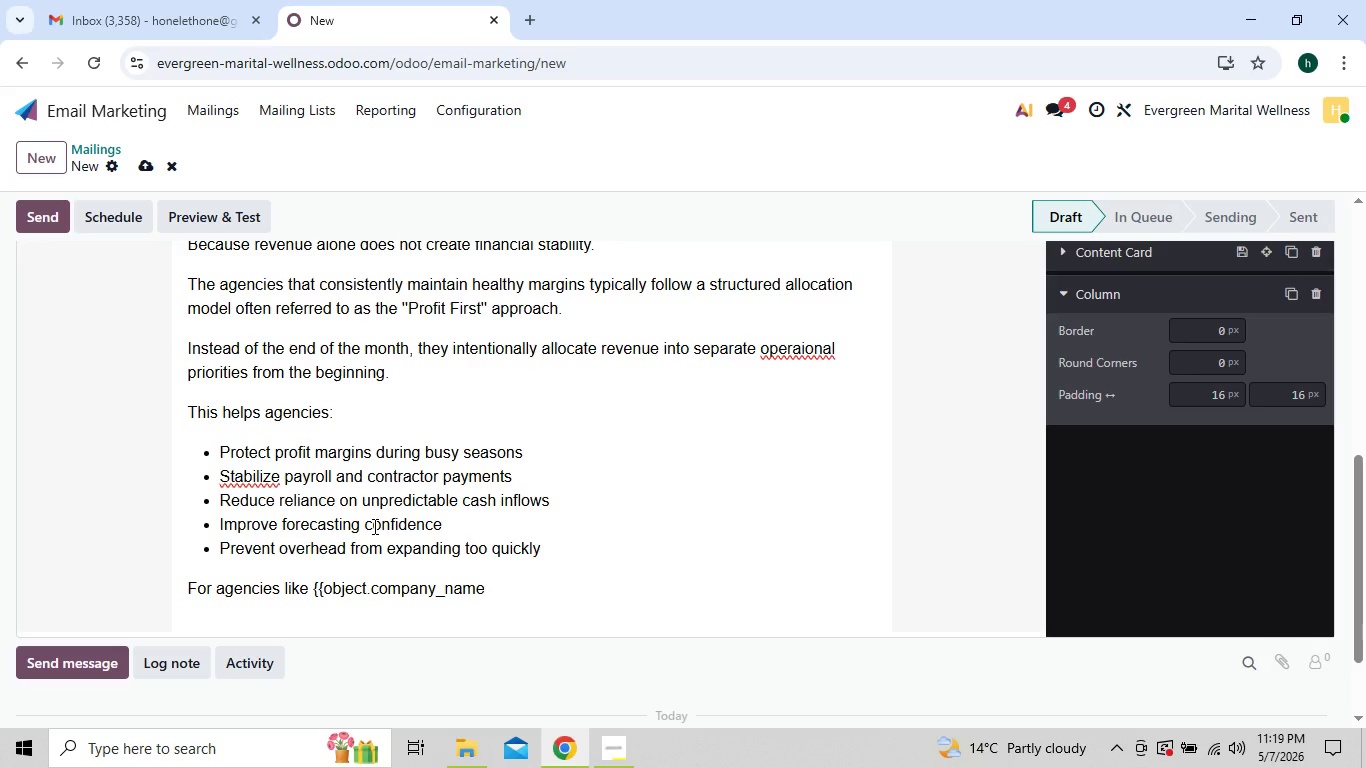 
type(]])
key(Backspace)
key(Backspace)
type(}}, this approach can dramatically improve financial visibility across:)
 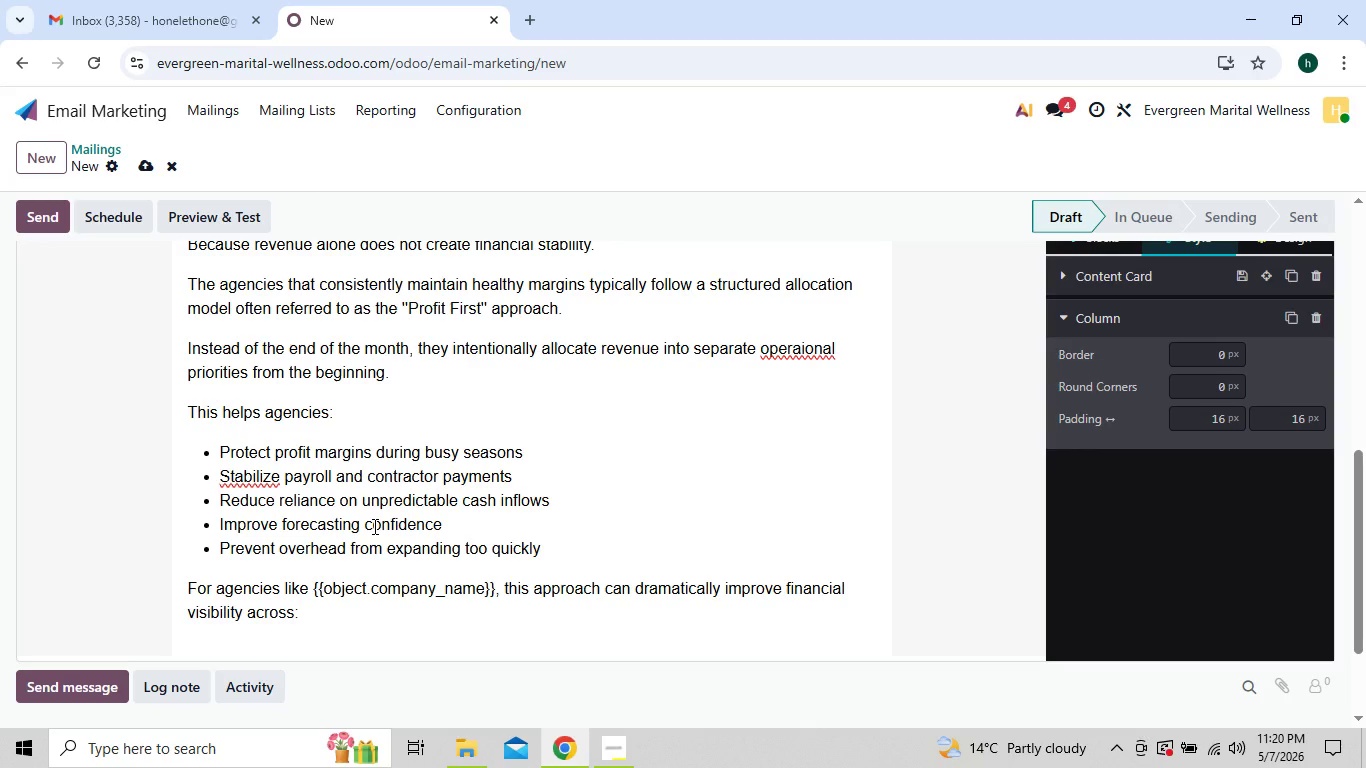 
key(Enter)
 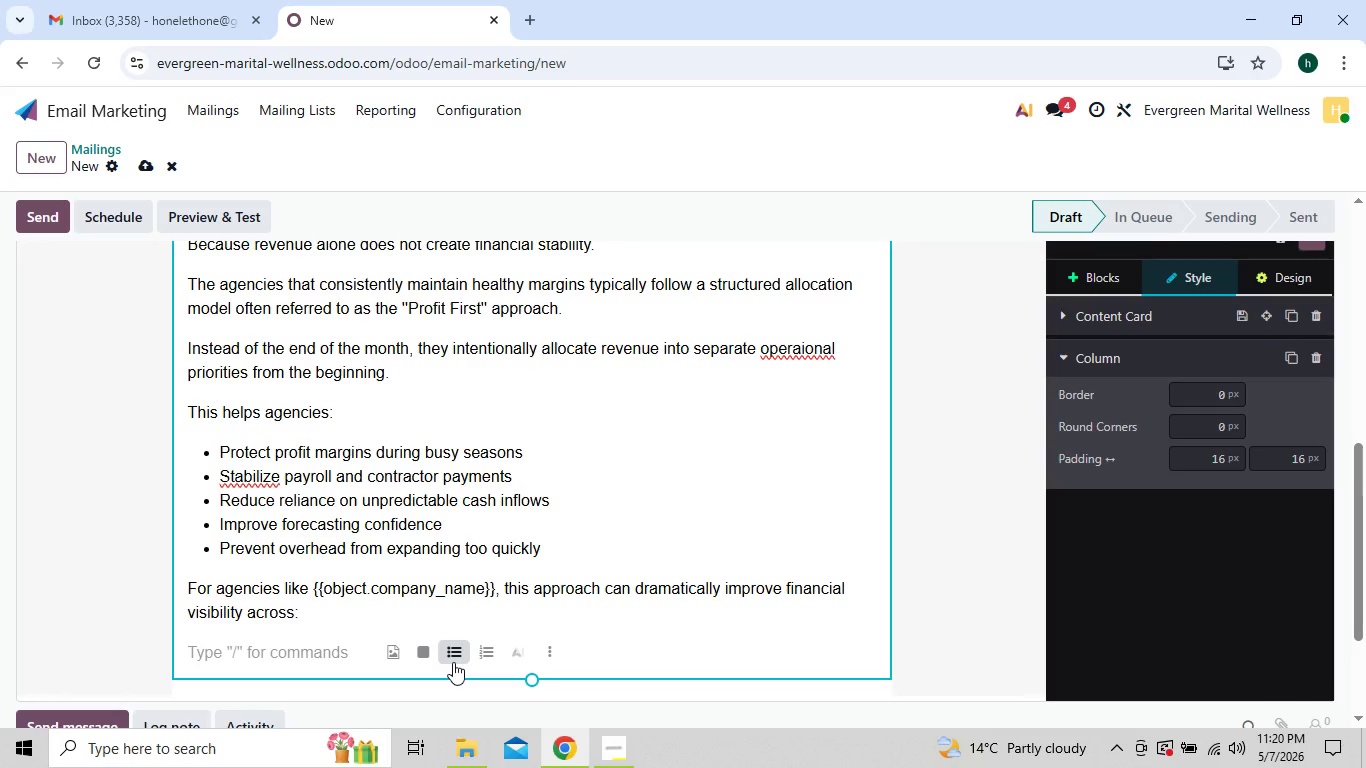 
left_click([454, 662])
 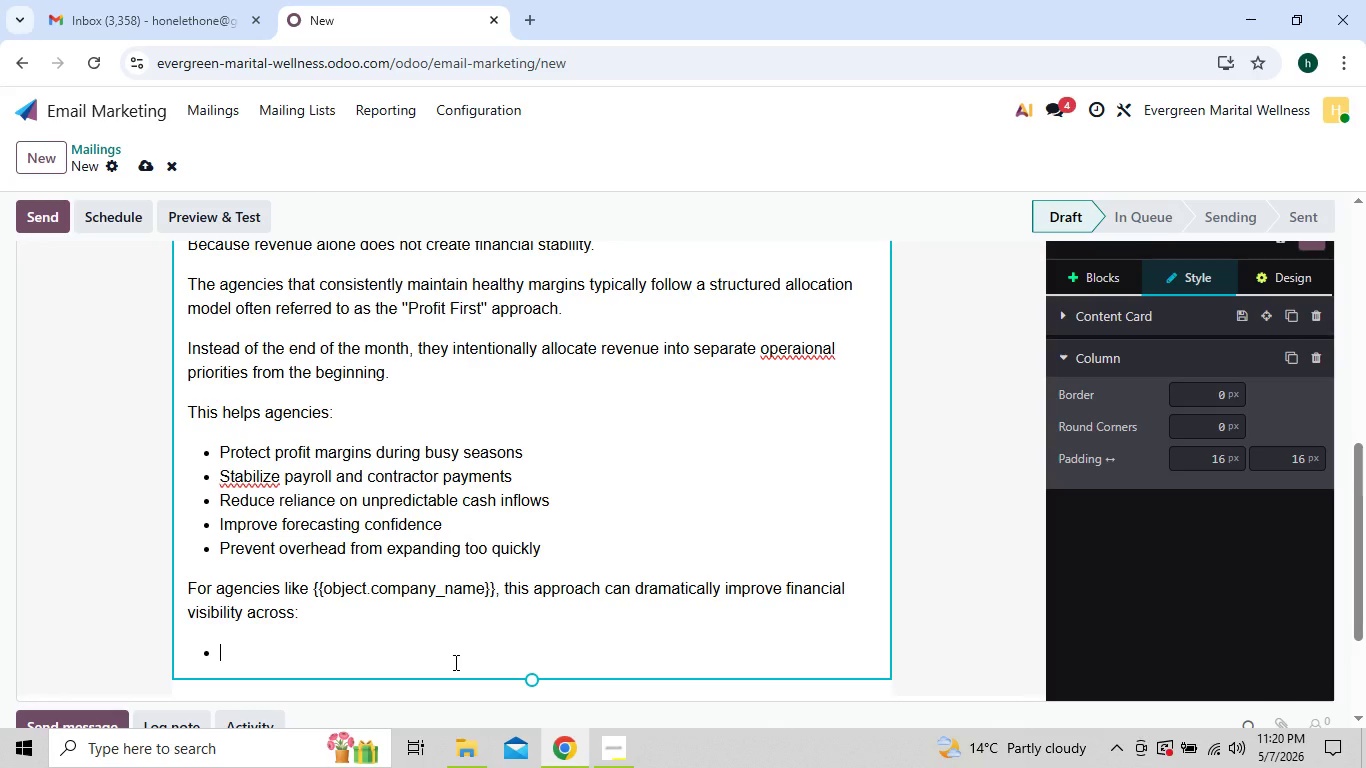 
type(Retainer proects)
 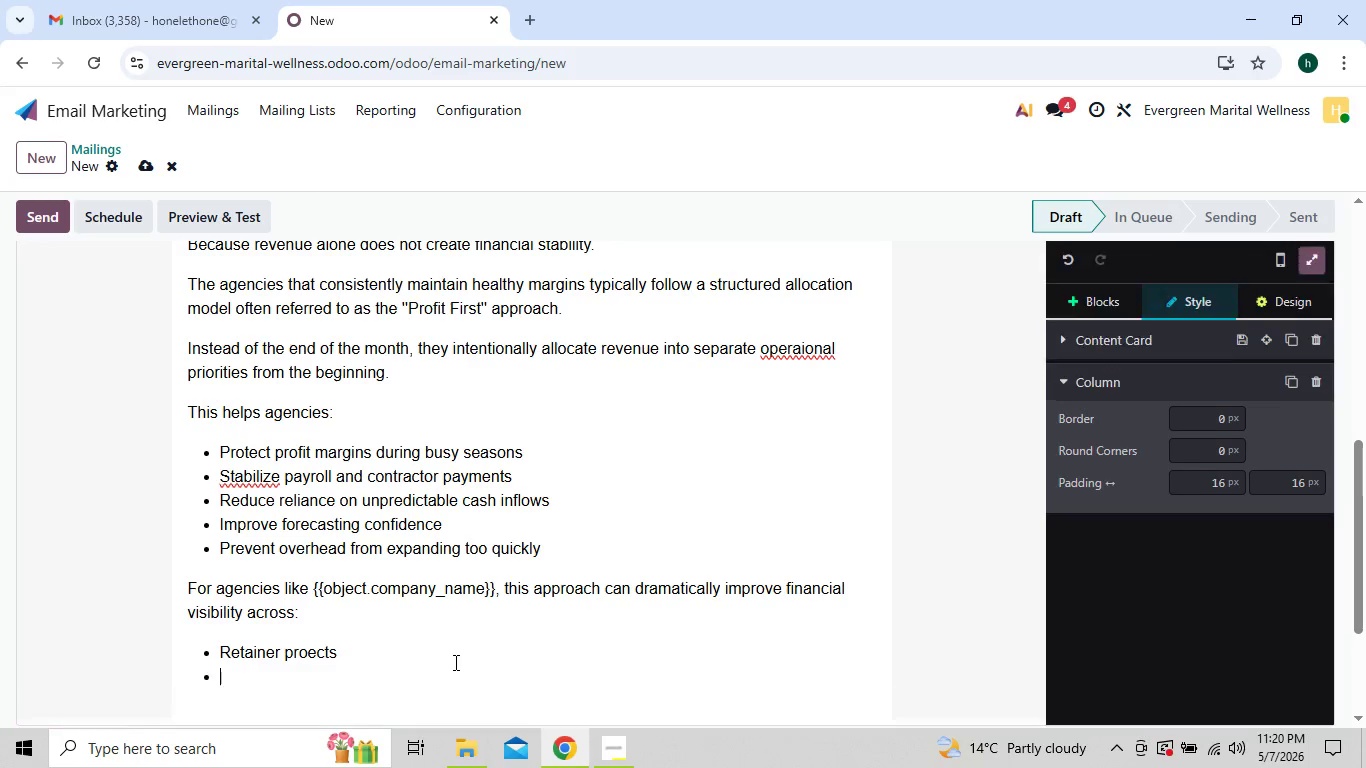 
 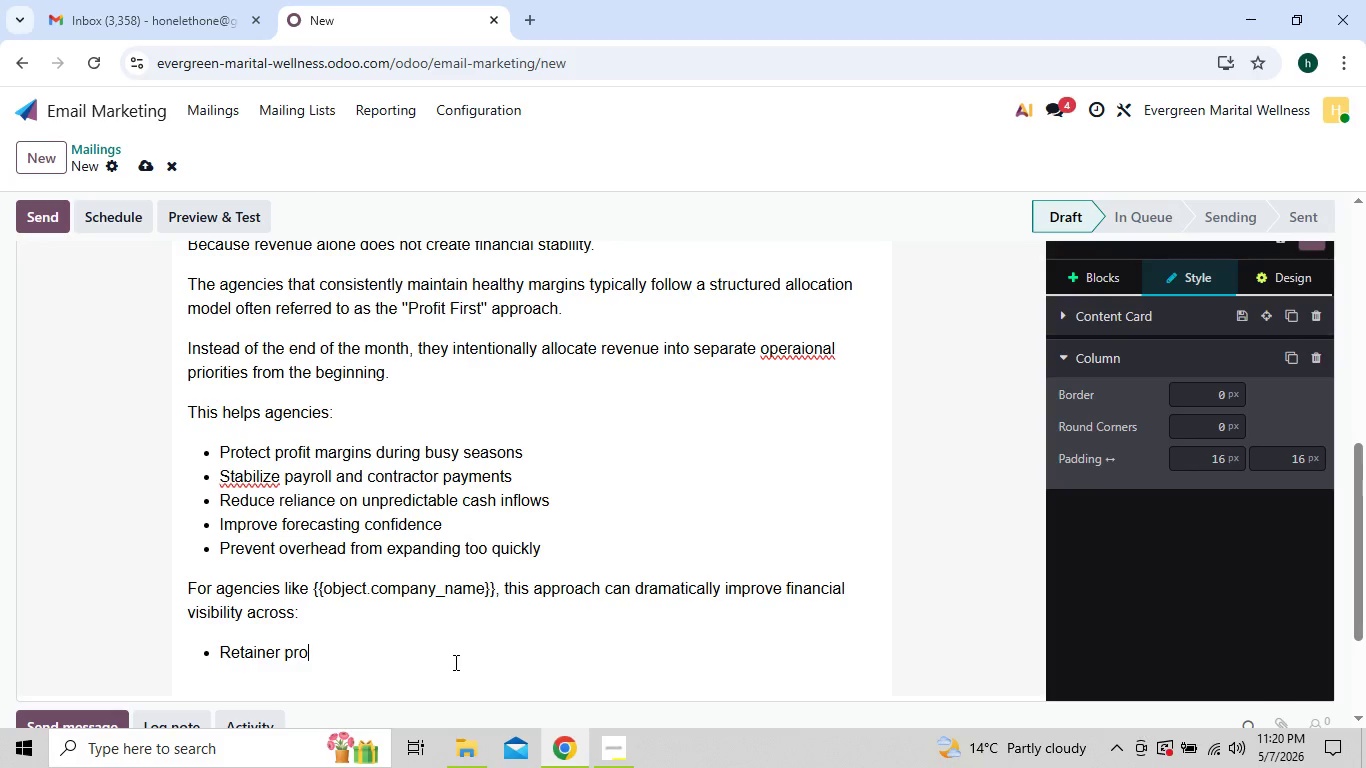 
key(Enter)
 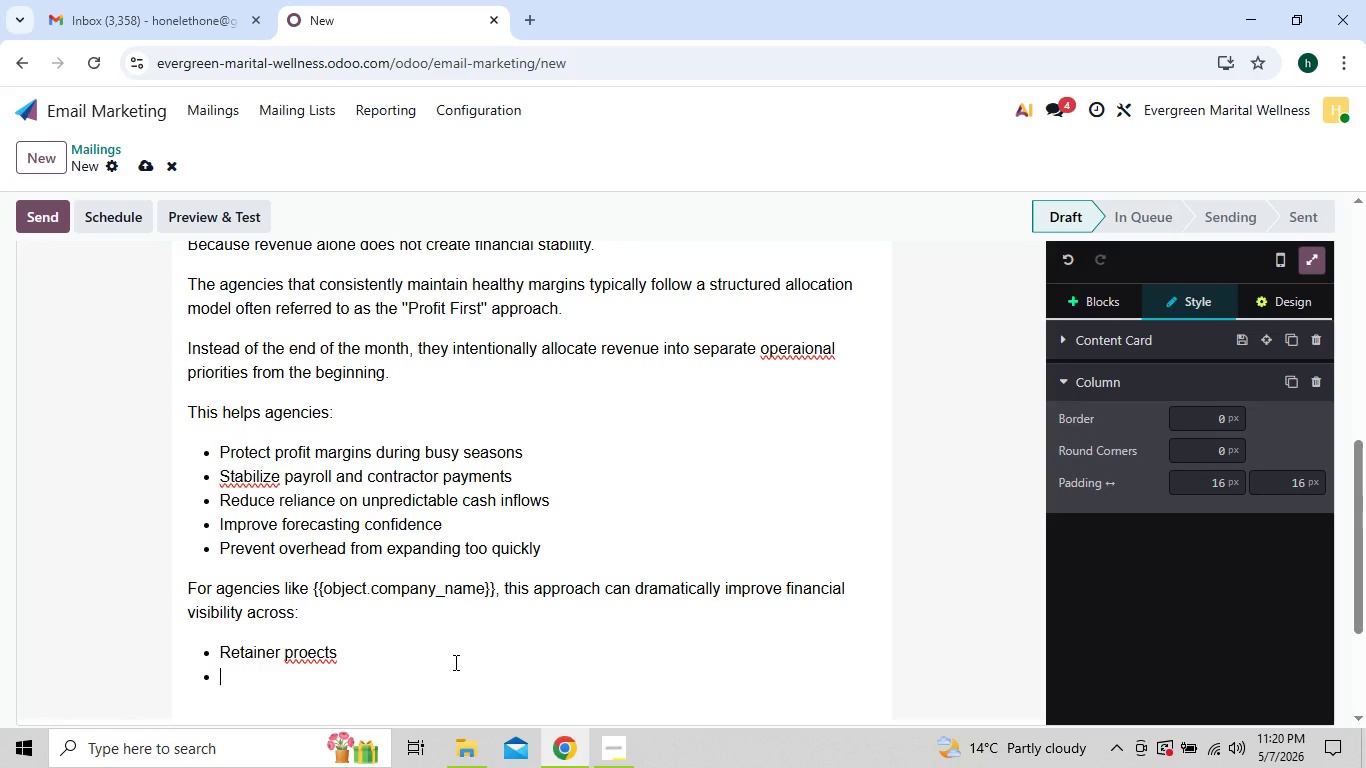 
type(Free)
 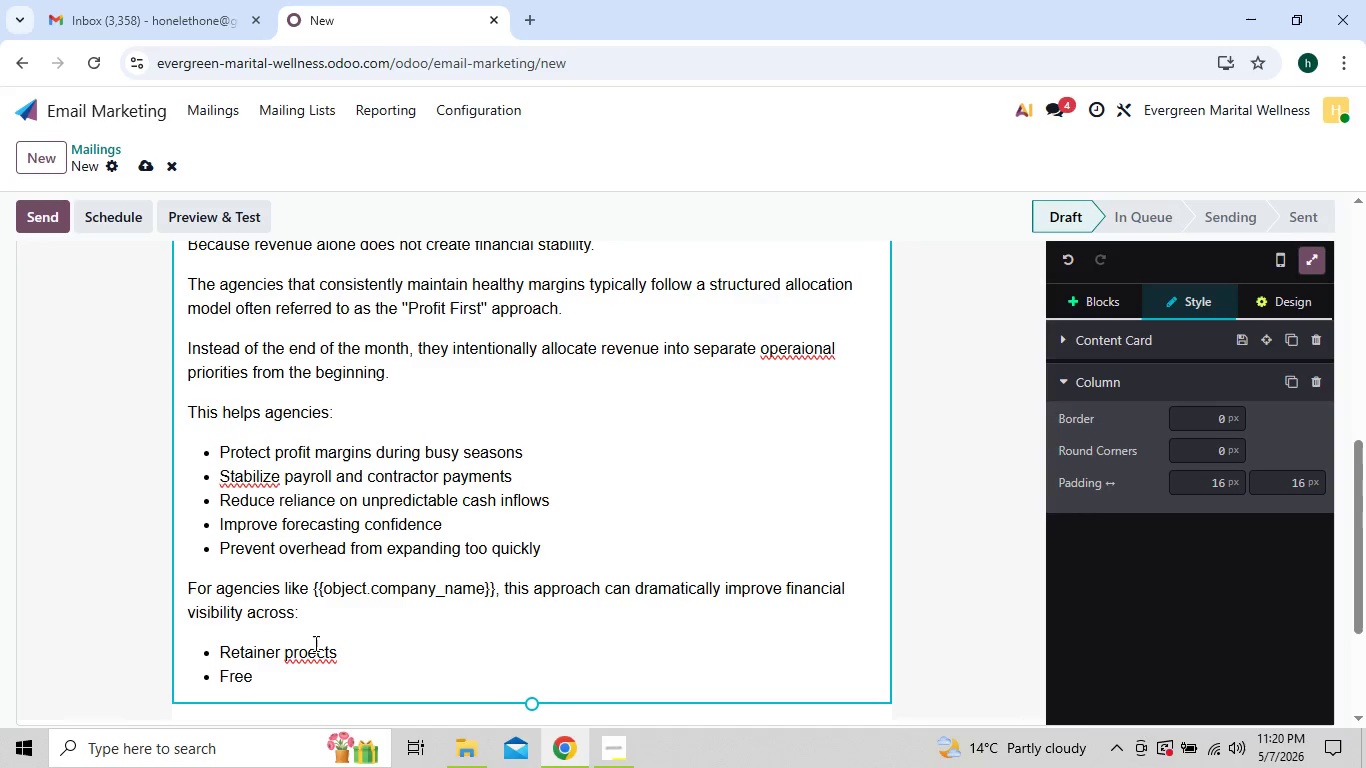 
left_click([309, 645])
 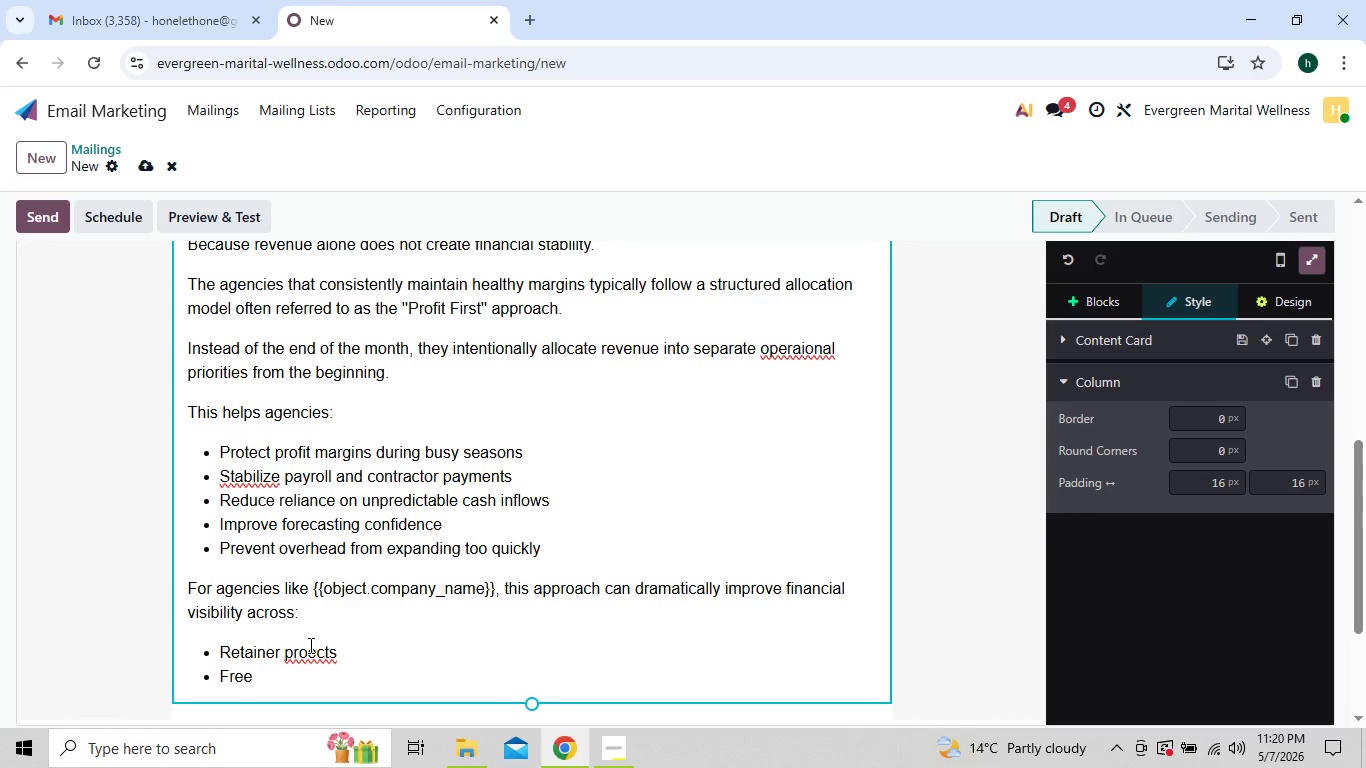 
key(J)
 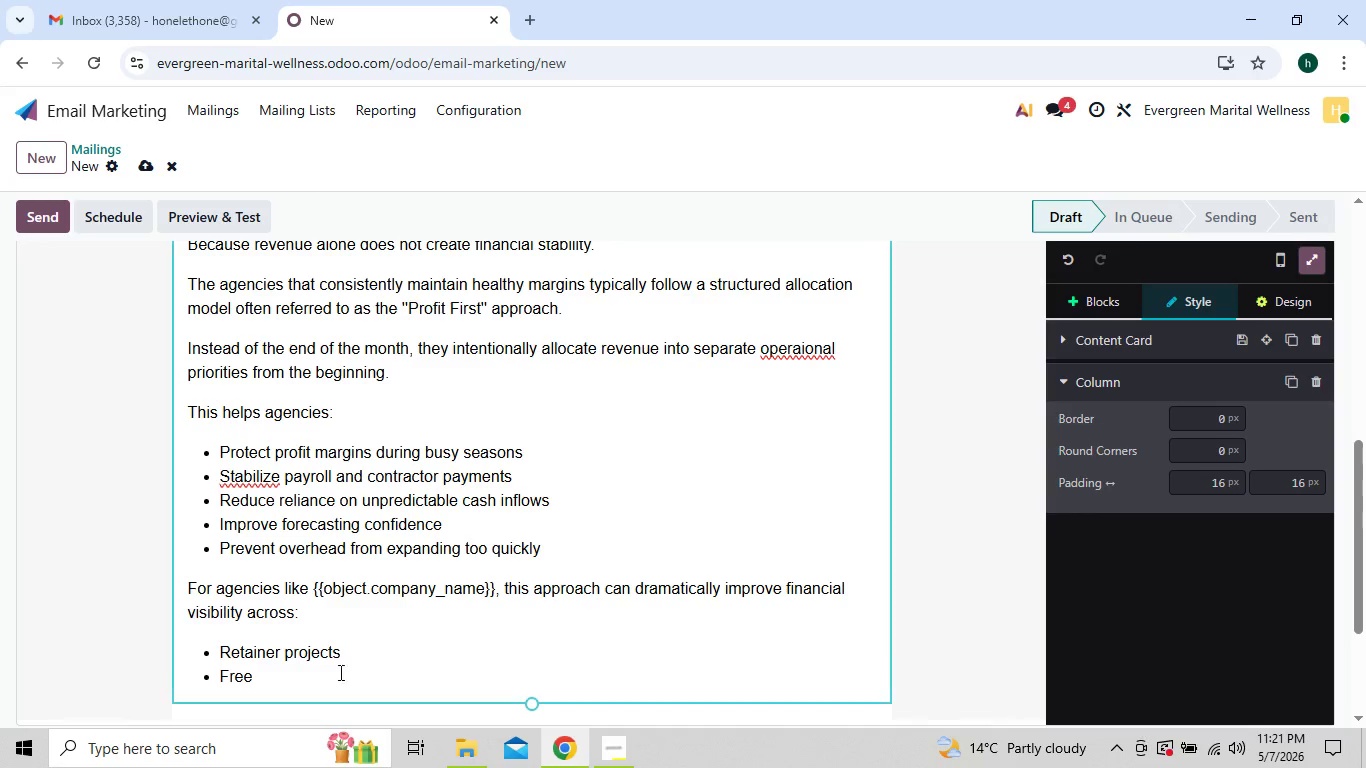 
left_click([327, 673])
 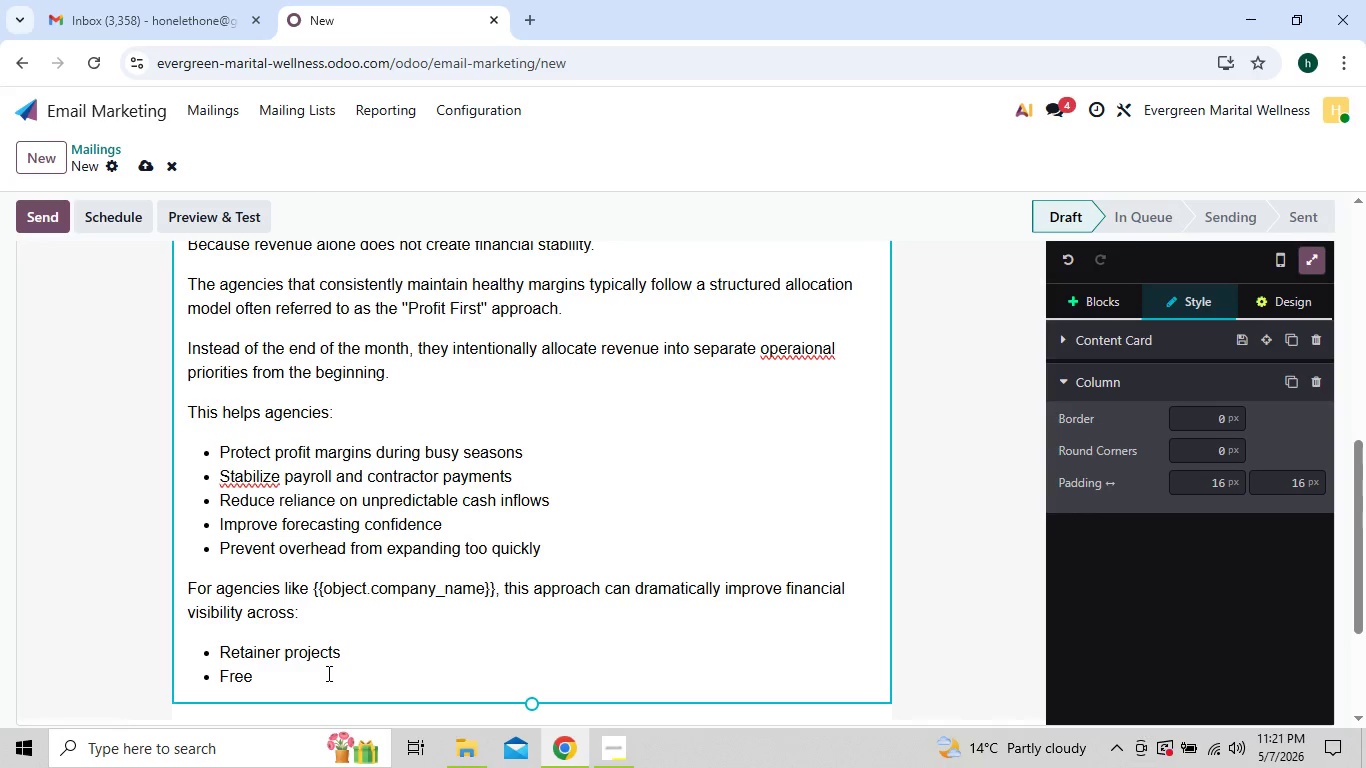 
type(lance contractor costs)
 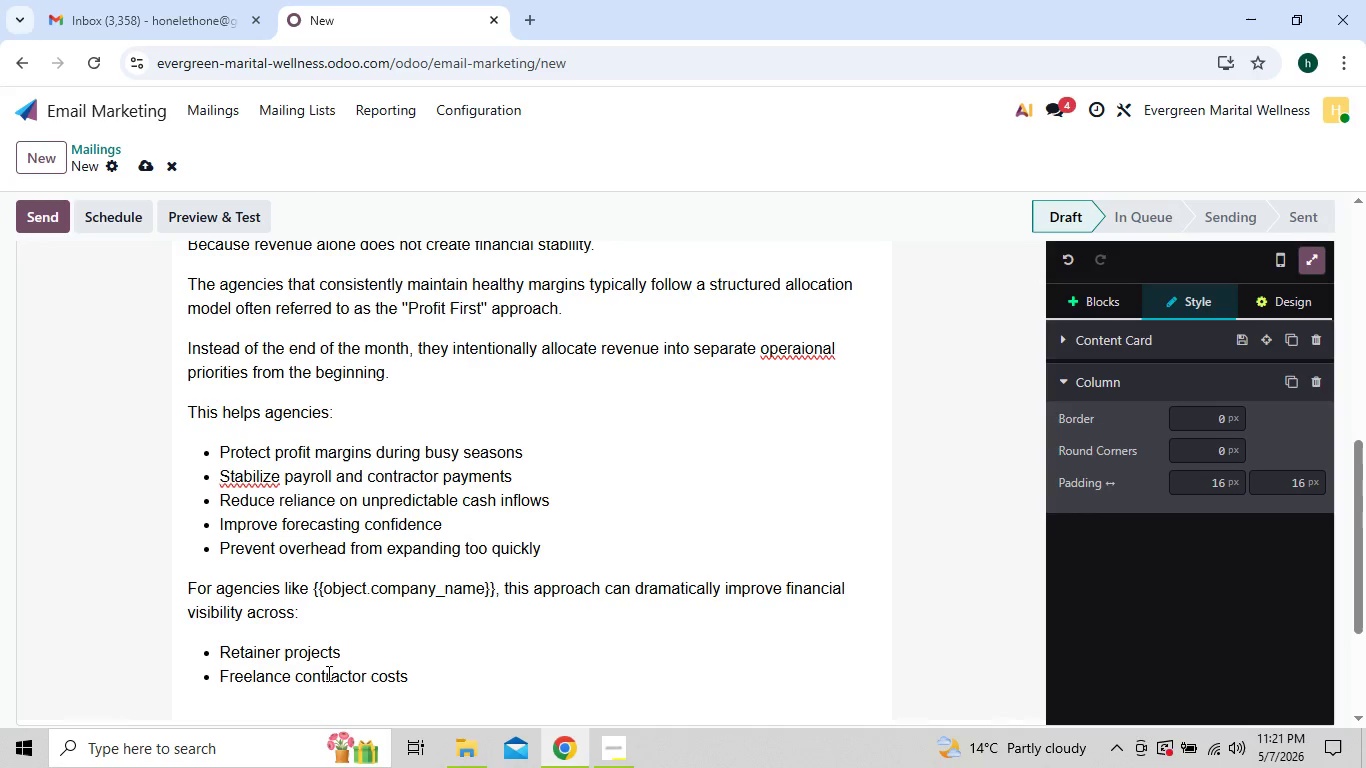 
key(Enter)
 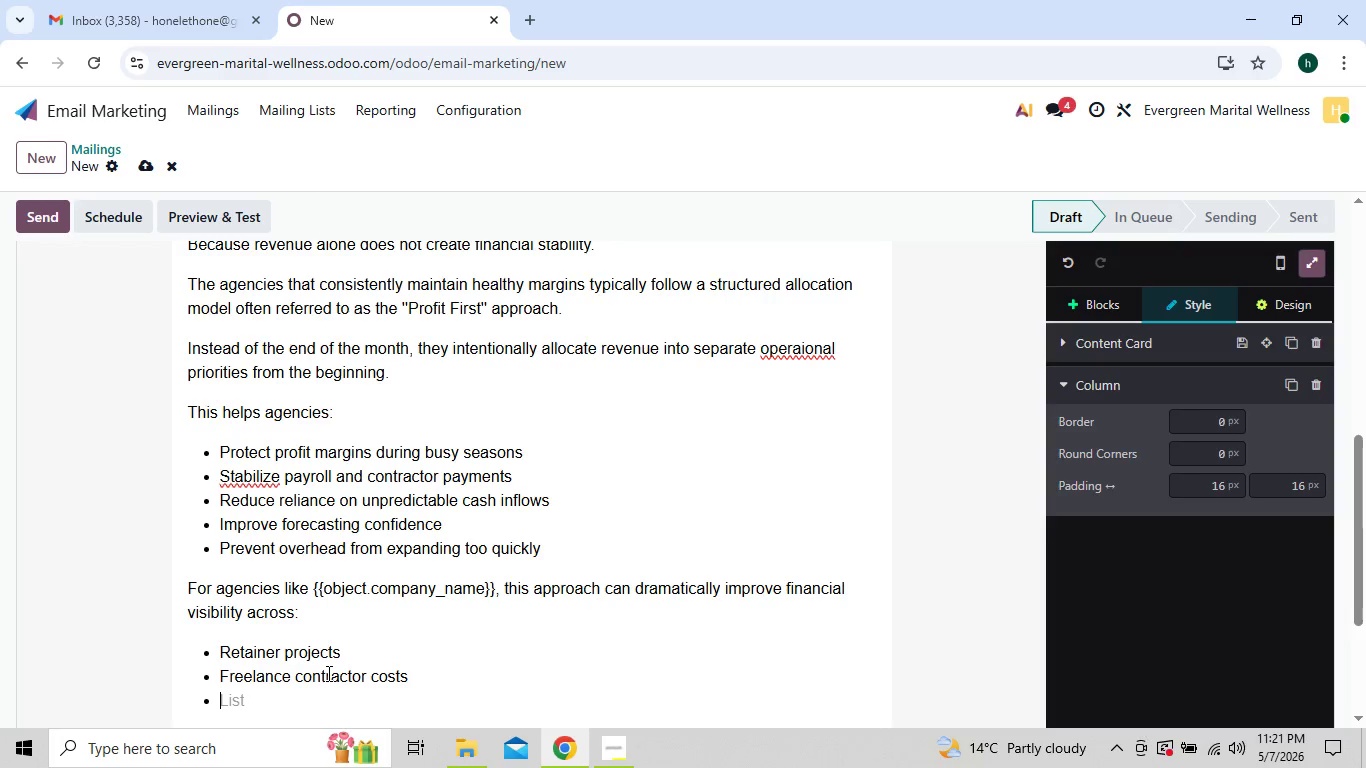 
type(te)
key(Backspace)
key(Backspace)
type(Team utiliz)
 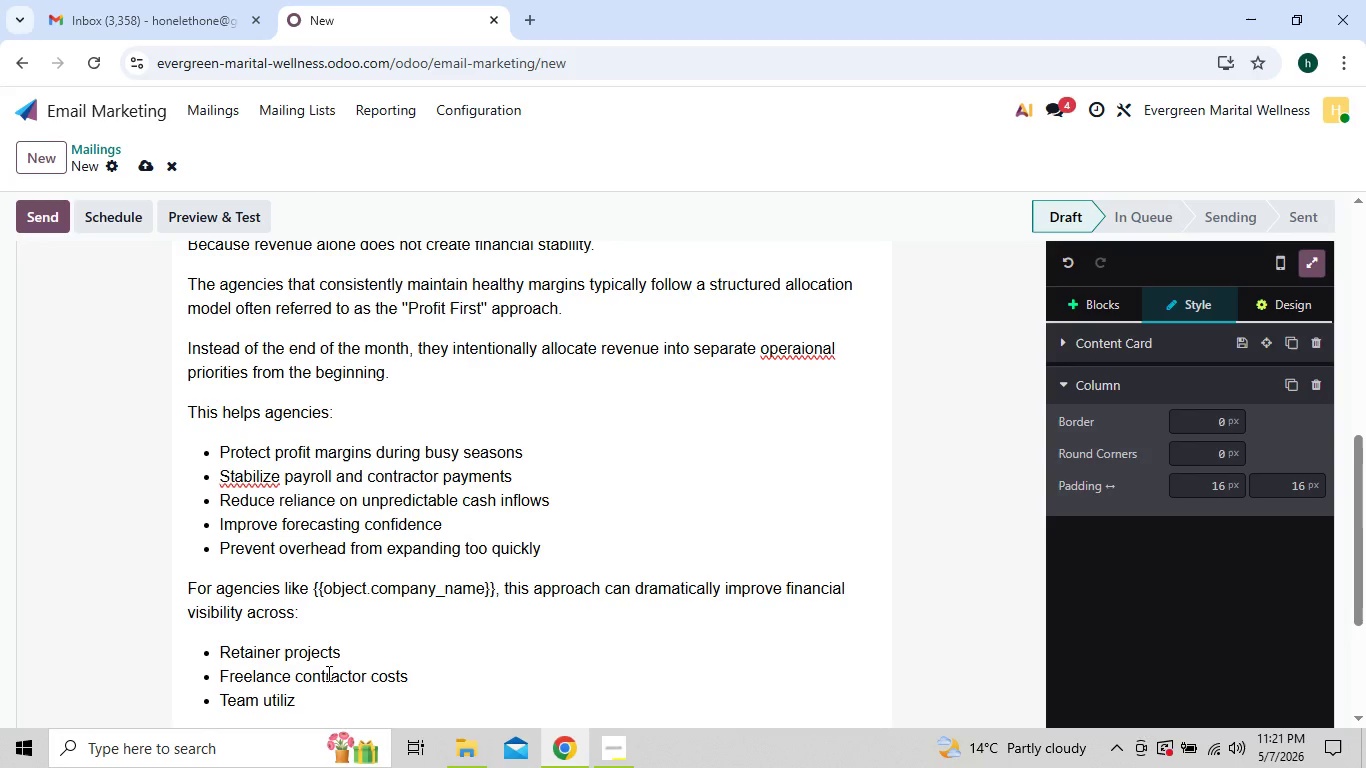 
type(ation )
 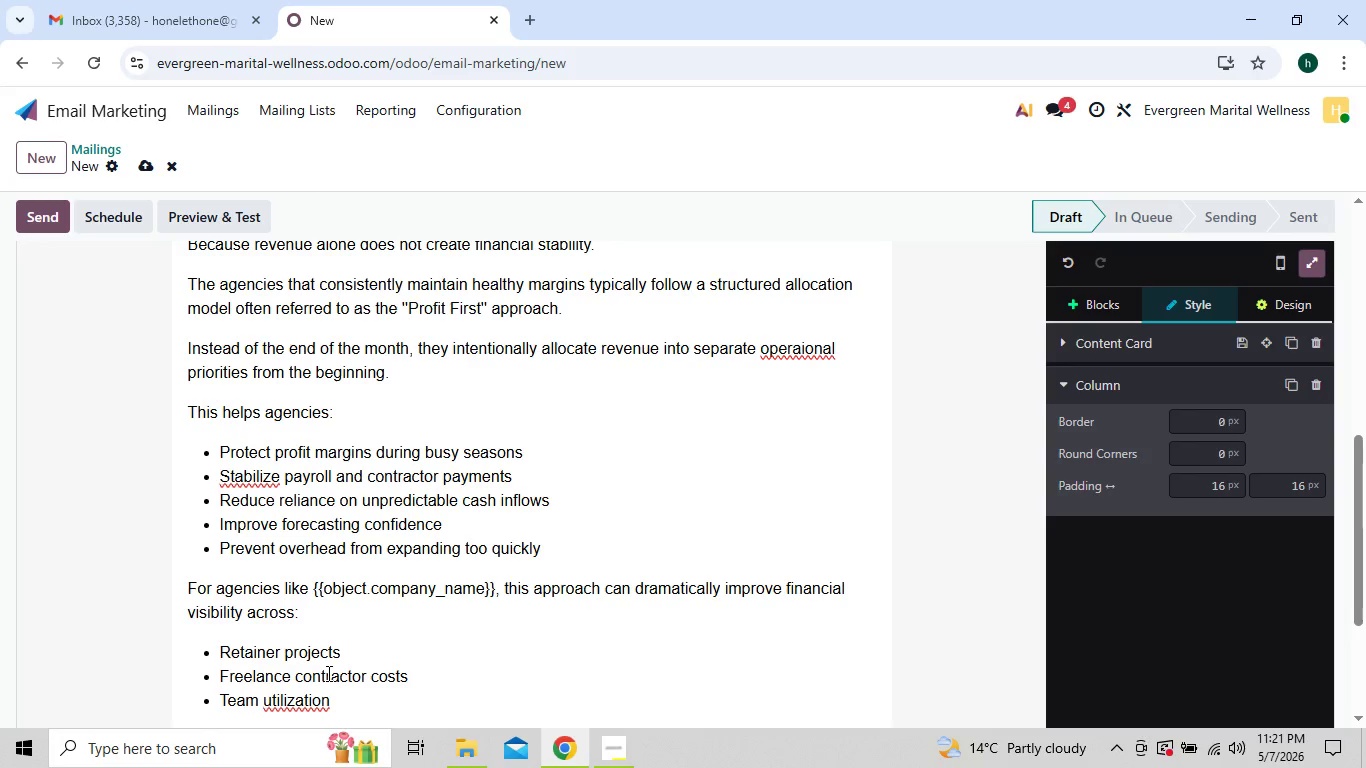 
key(Enter)
 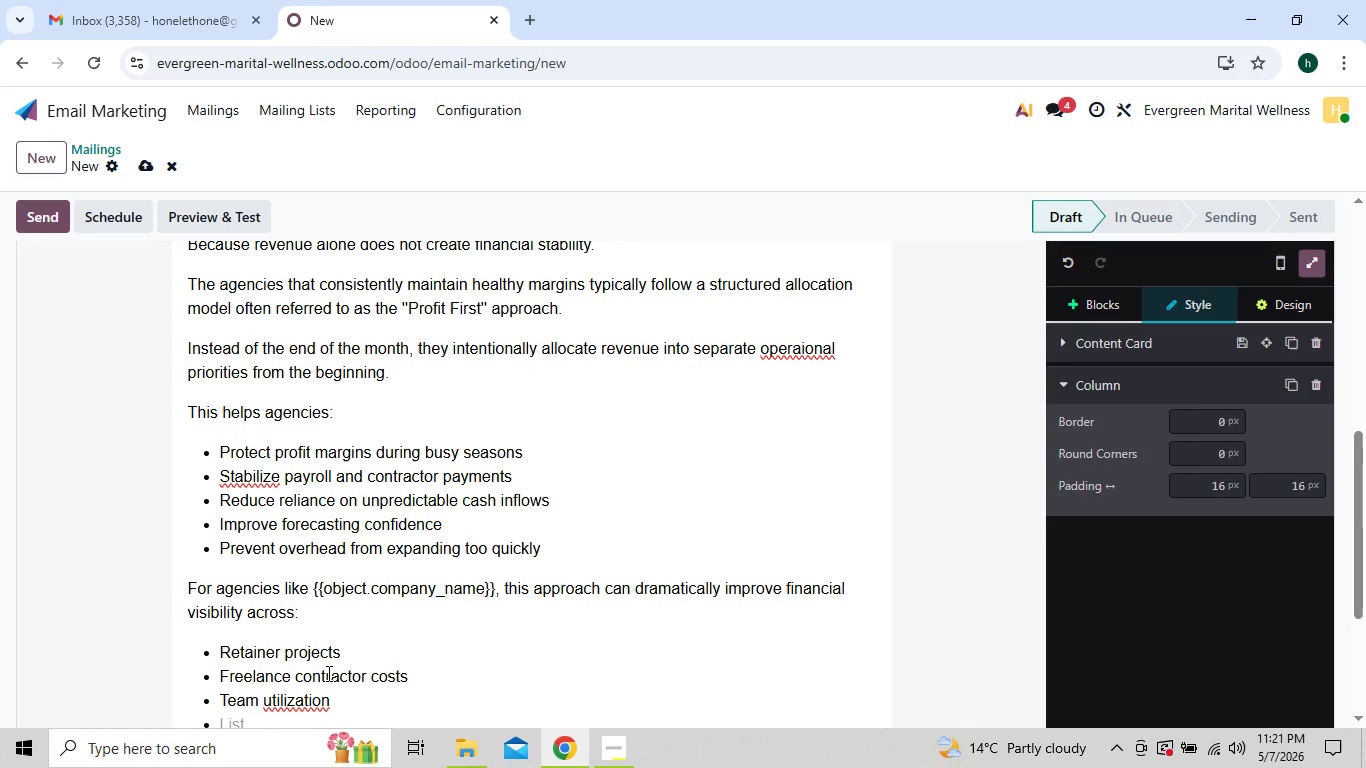 
type(cli)
key(Backspace)
key(Backspace)
key(Backspace)
type(CL)
key(Backspace)
type(li)
 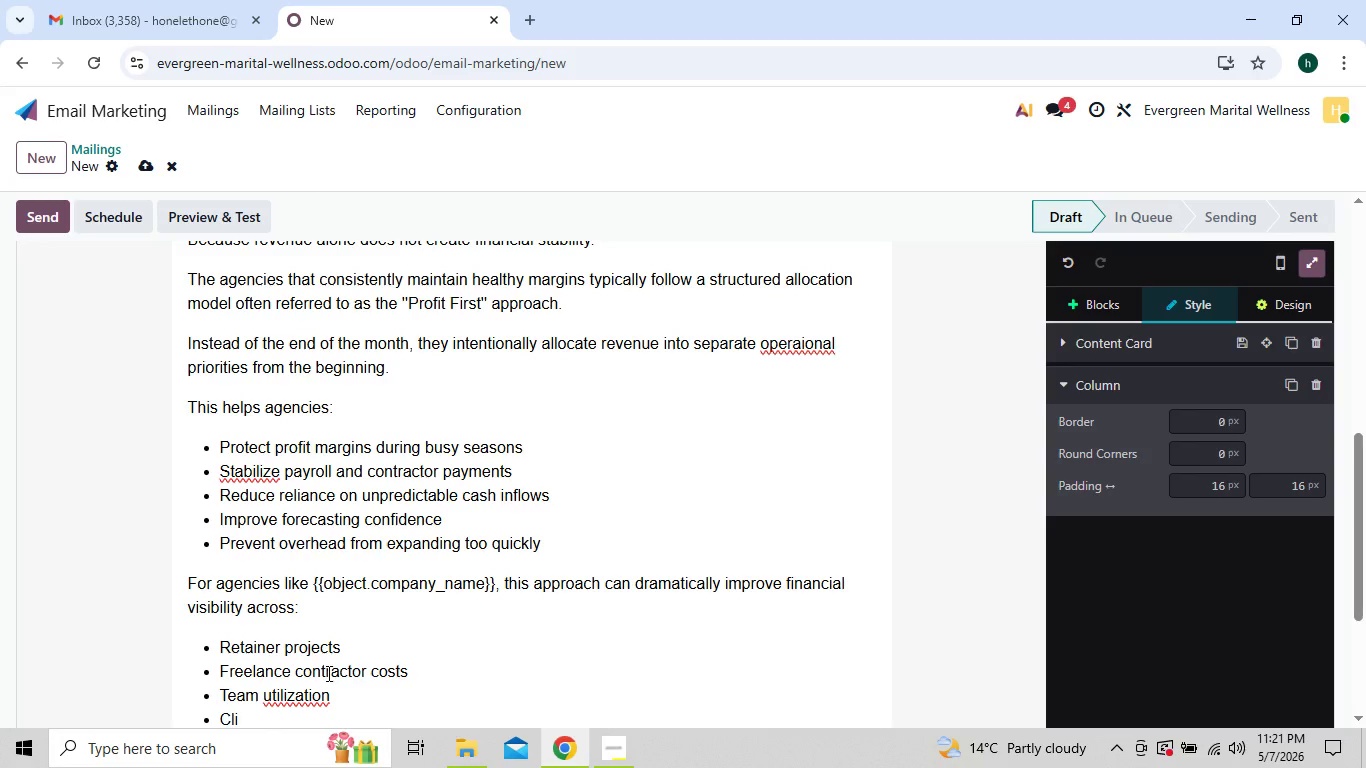 
type(ent pr)
 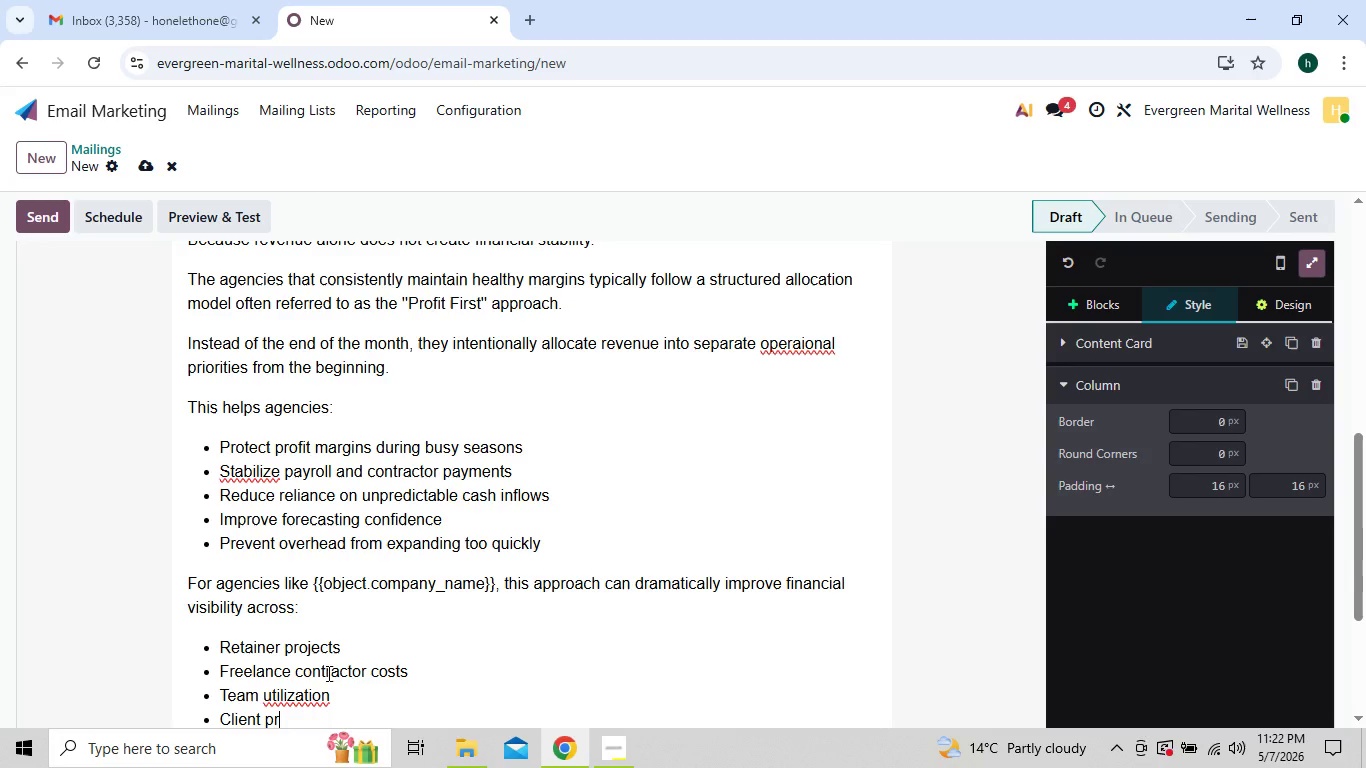 
type(ofitabili)
 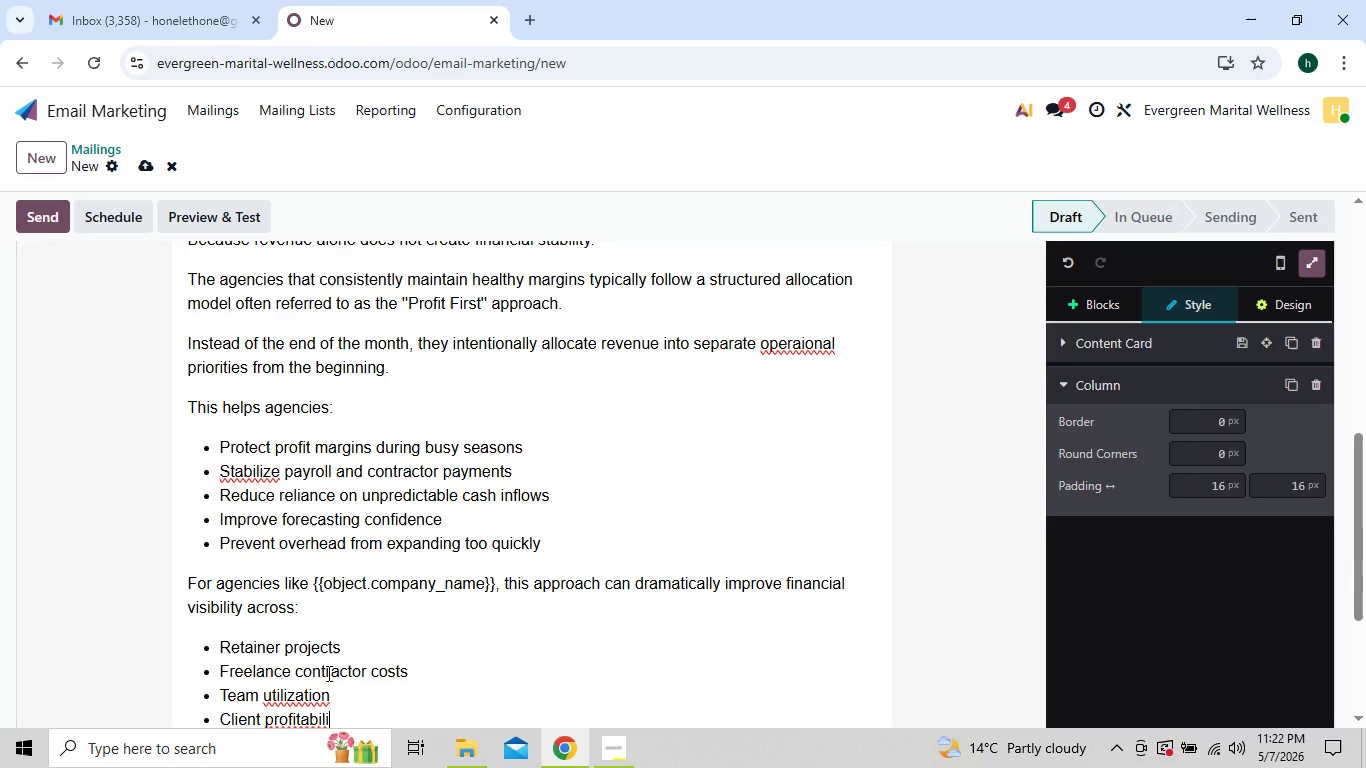 
type(ty)
 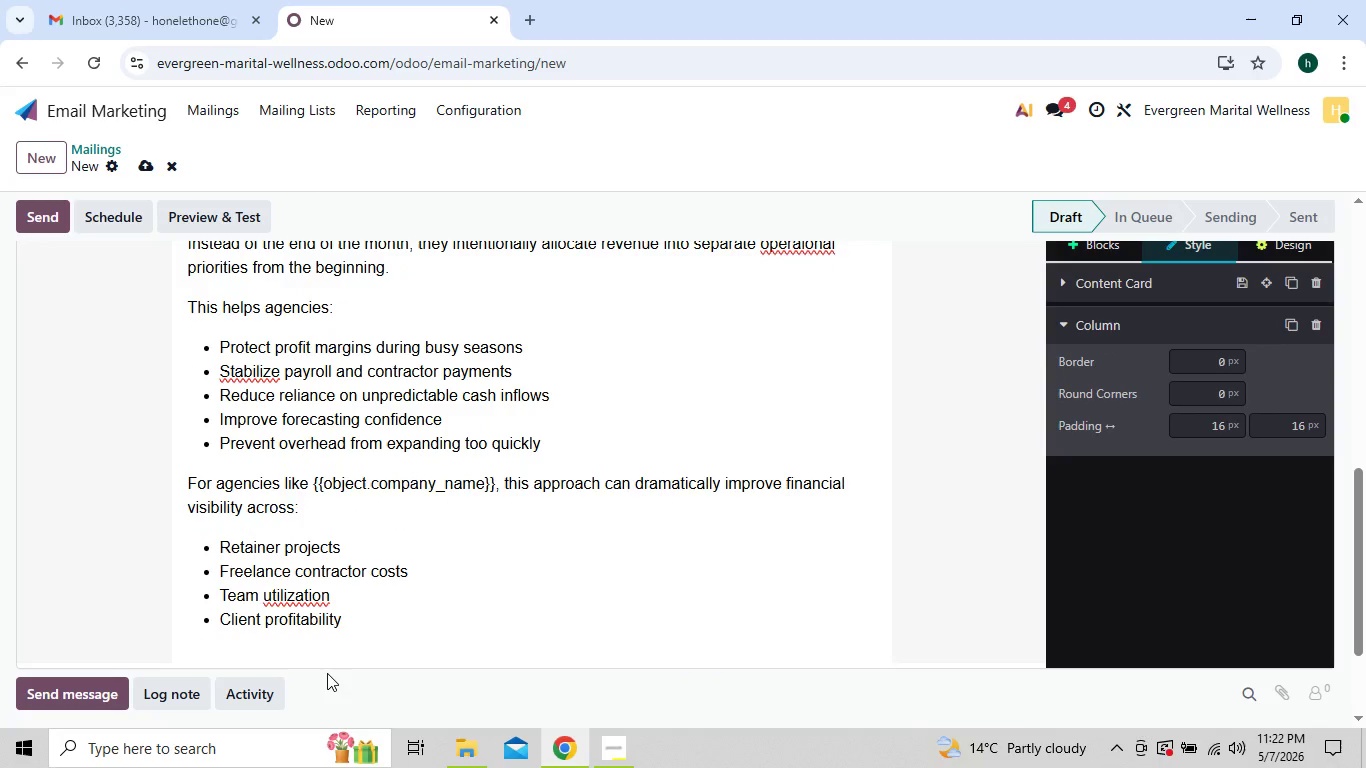 
key(Enter)
 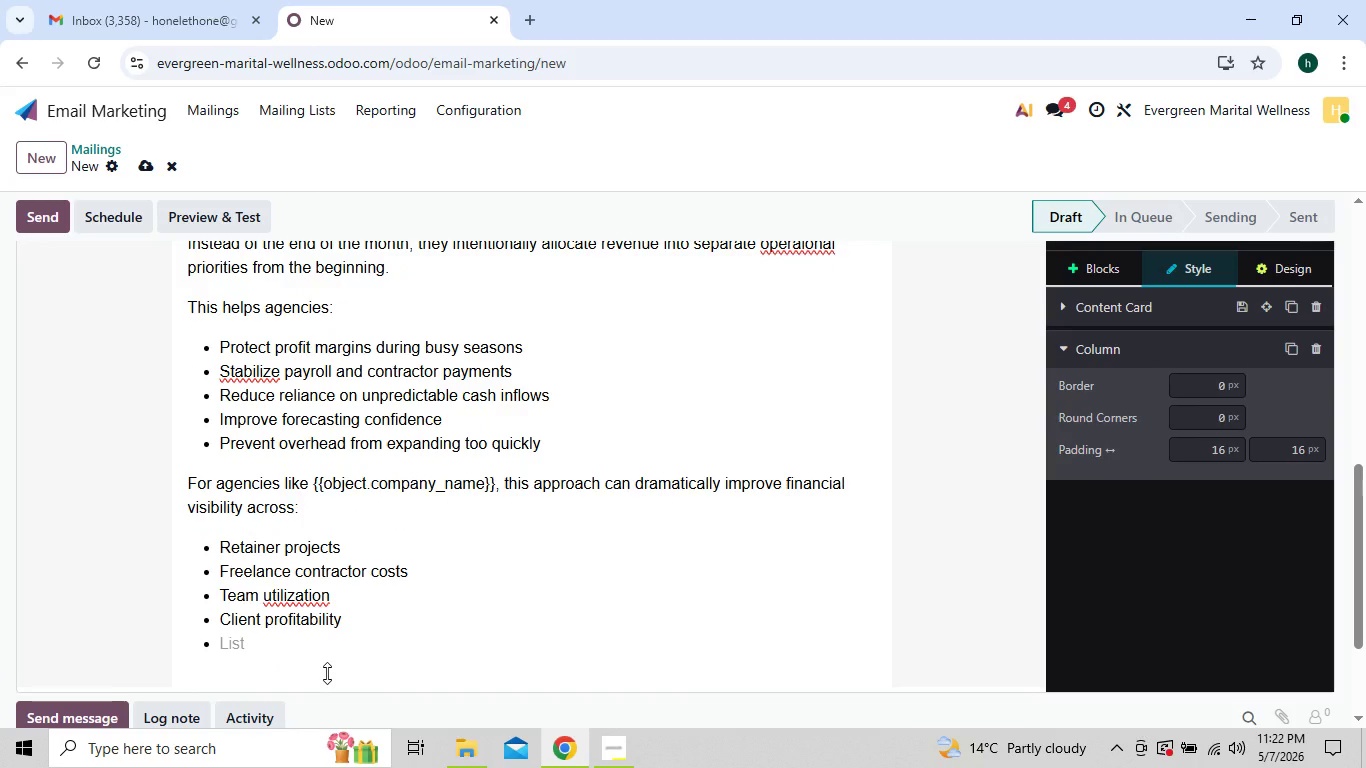 
type(Monthly operating ex)
 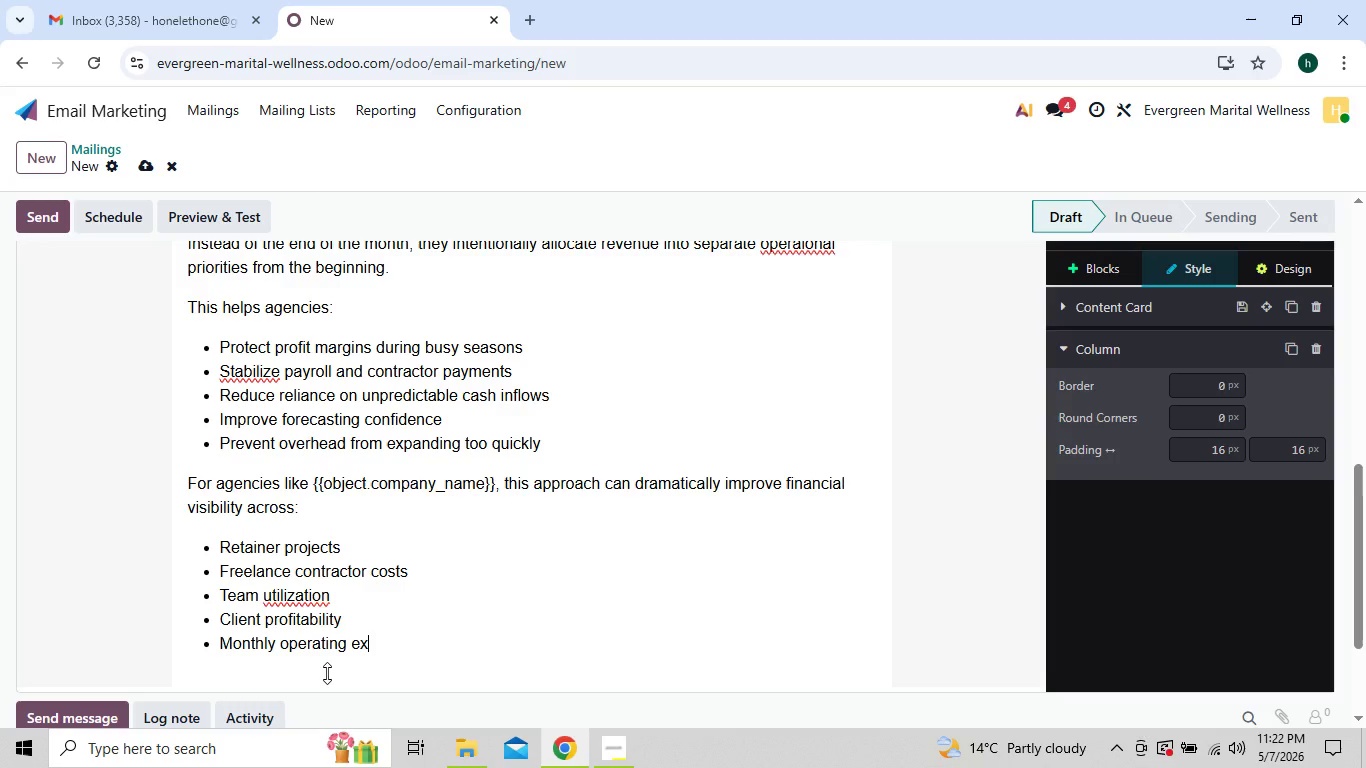 
type(penses)
 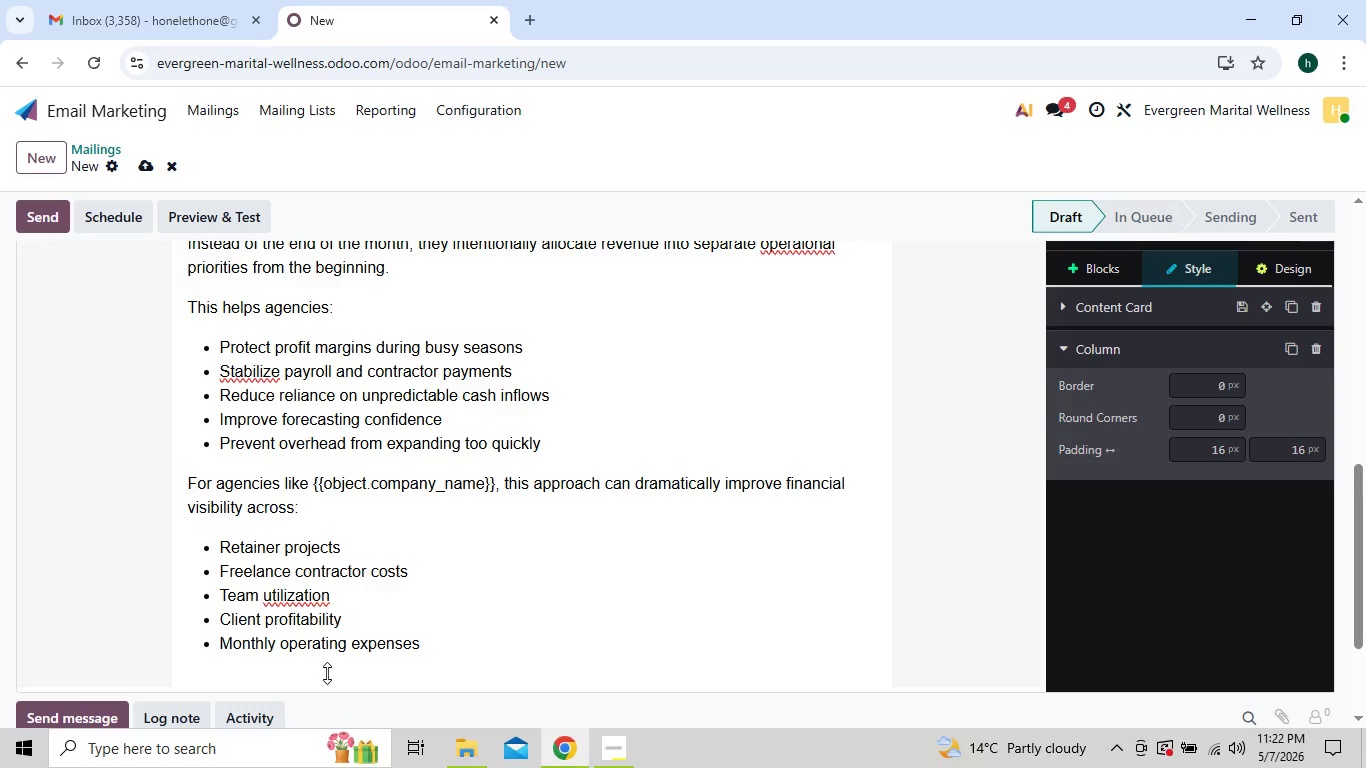 
key(Enter)
 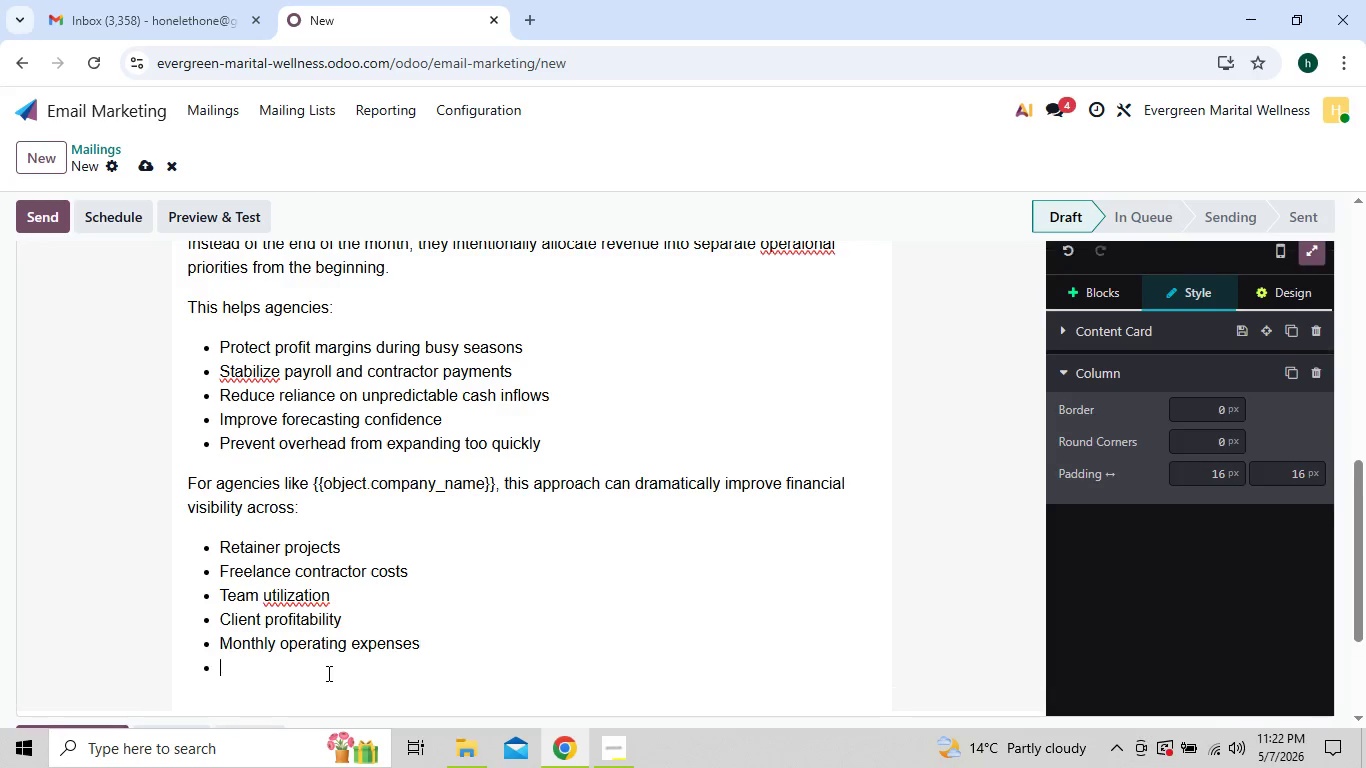 
key(Enter)
 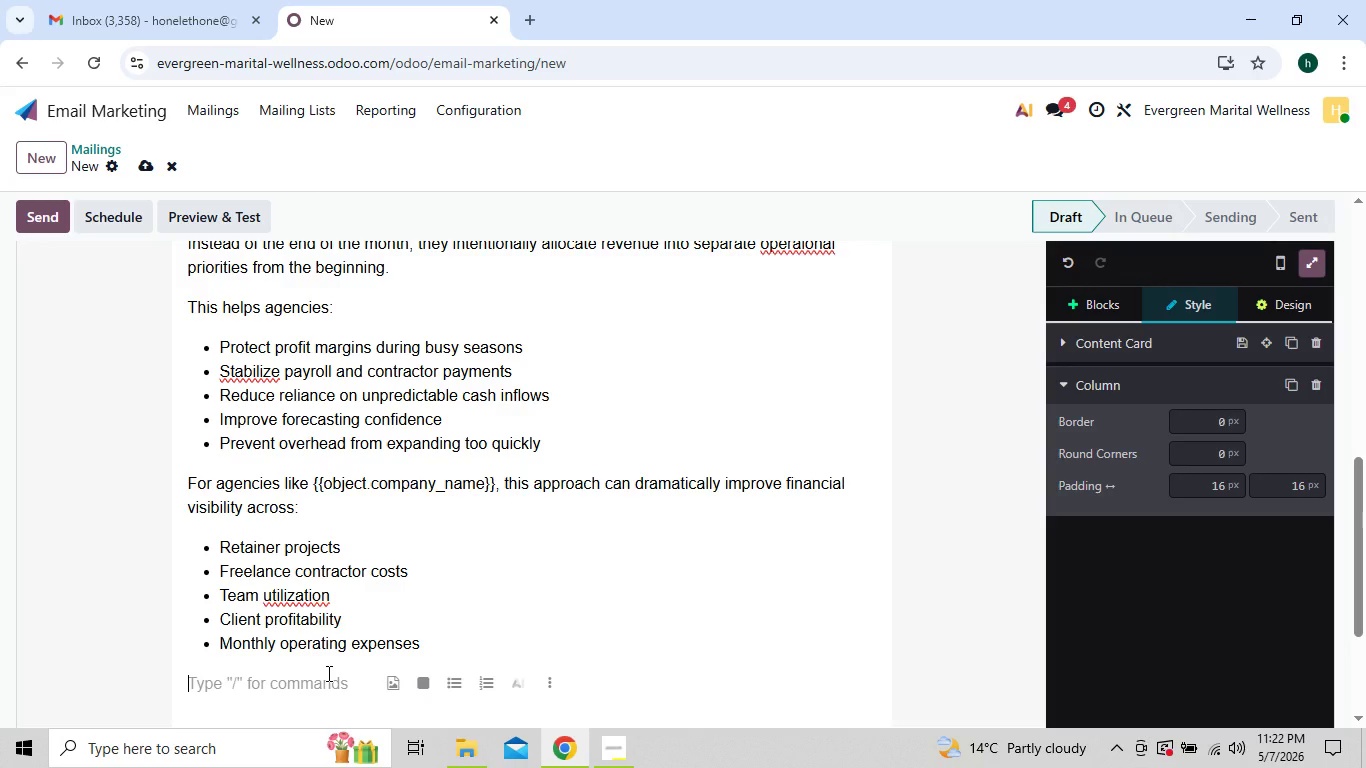 
wait(5.03)
 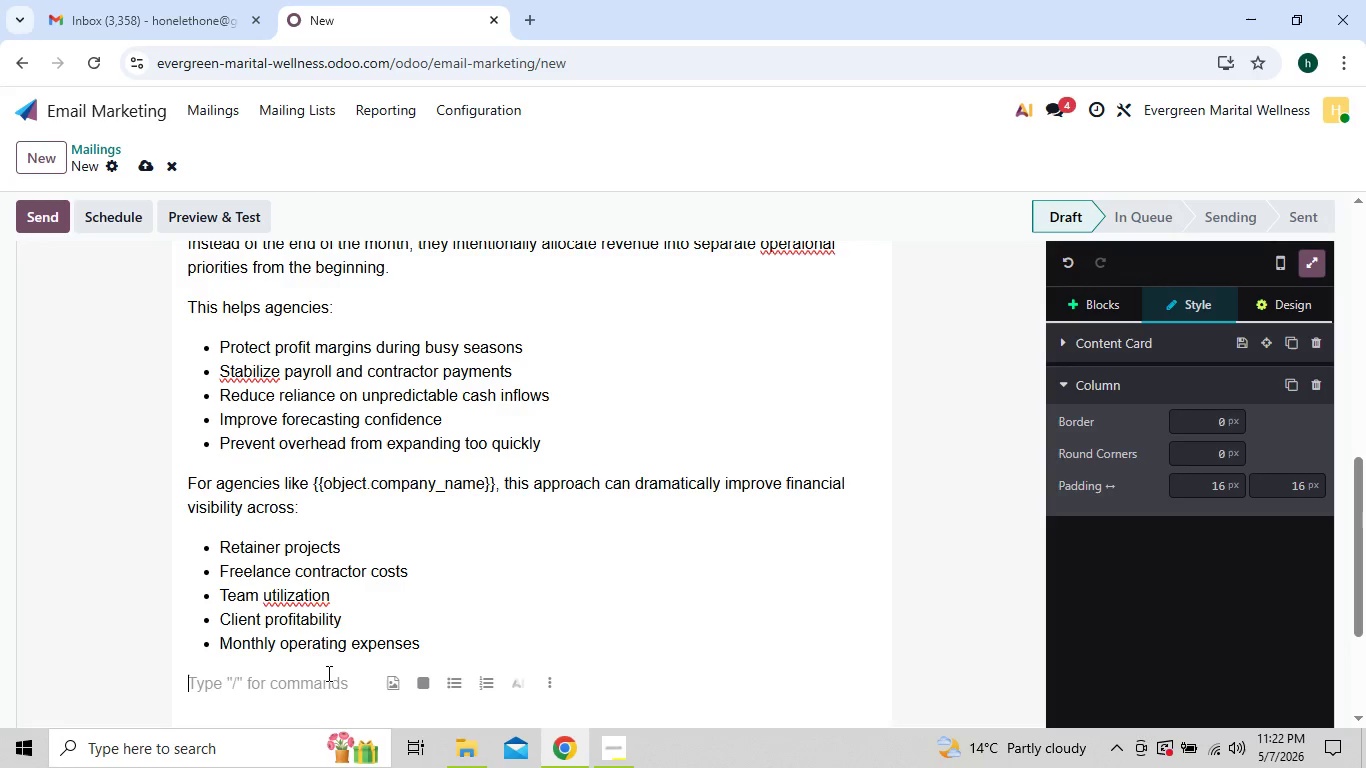 
type(When implemented correctly)
 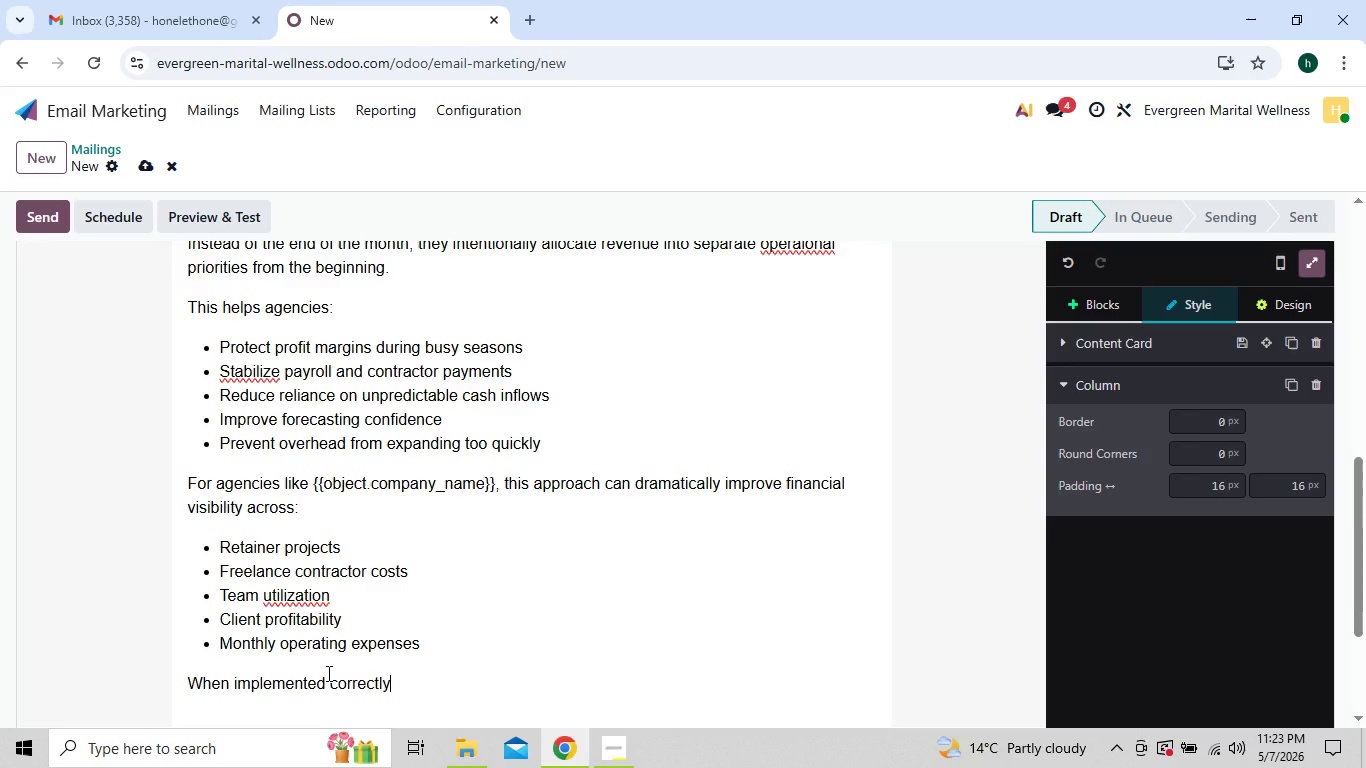 
type(, agency owners gain clearer insight into which)
 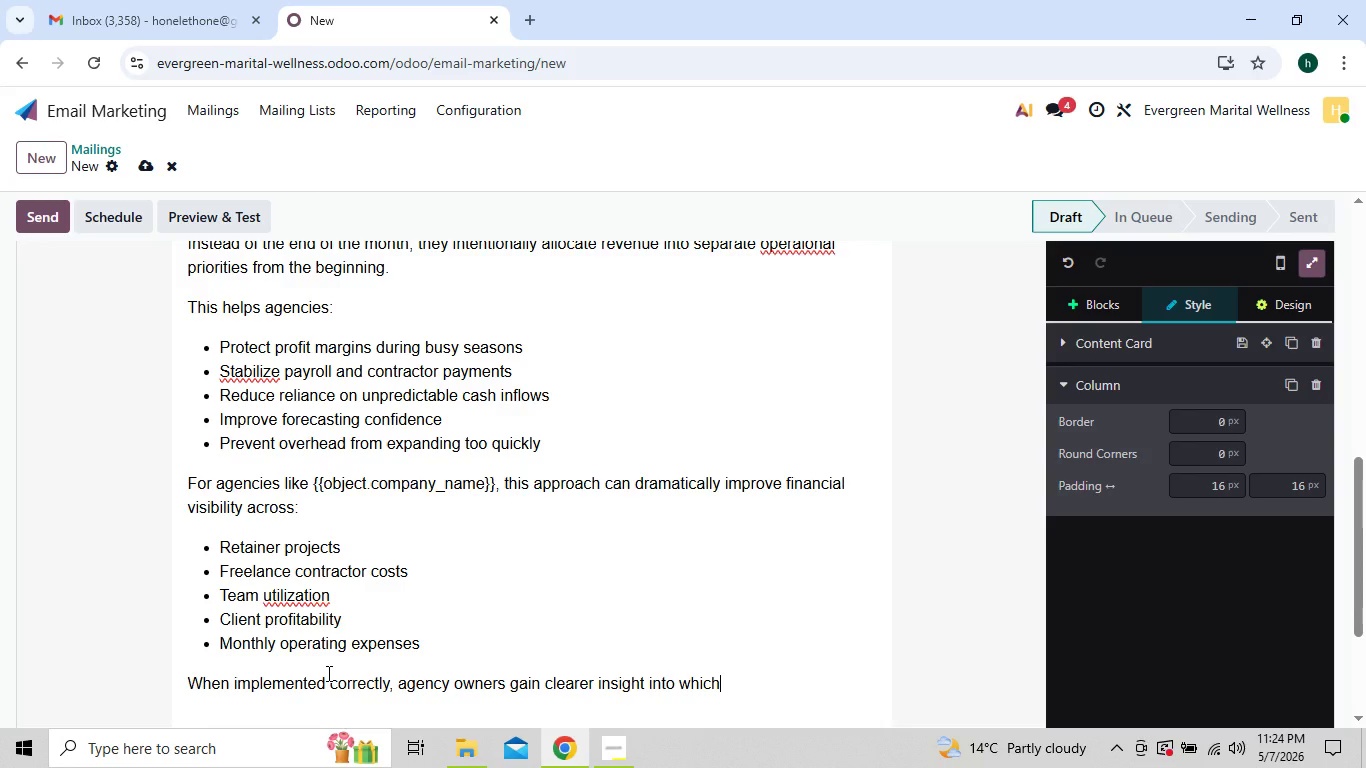 
type( ser)
 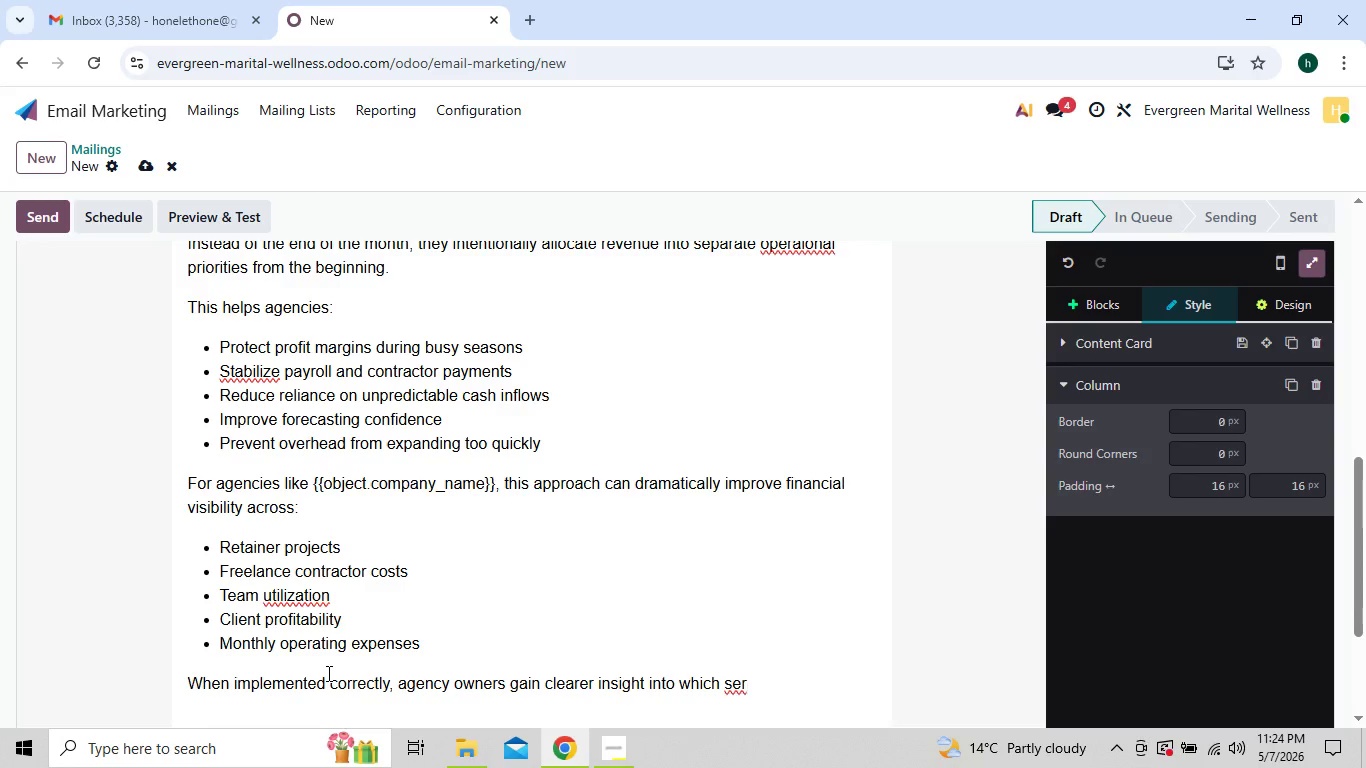 
type(vi)
 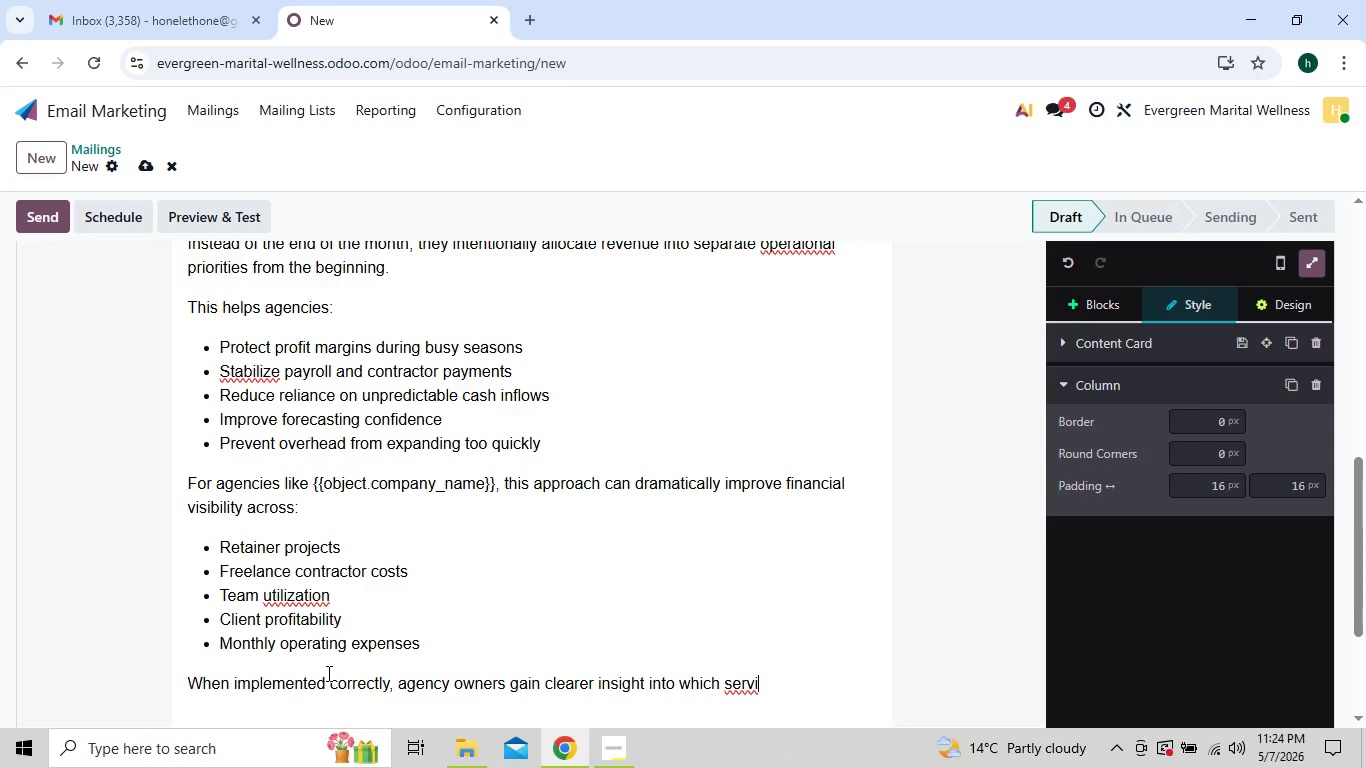 
type(cess are)
 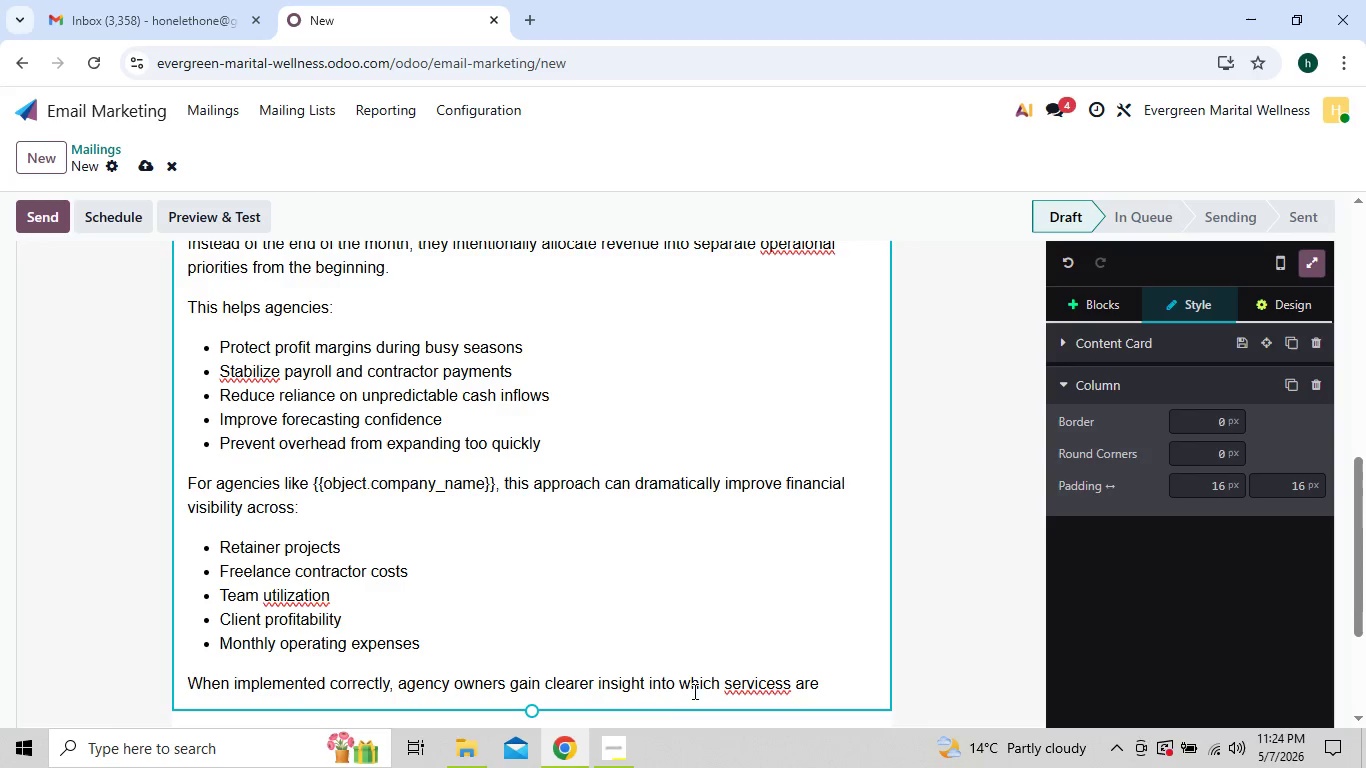 
left_click([750, 679])
 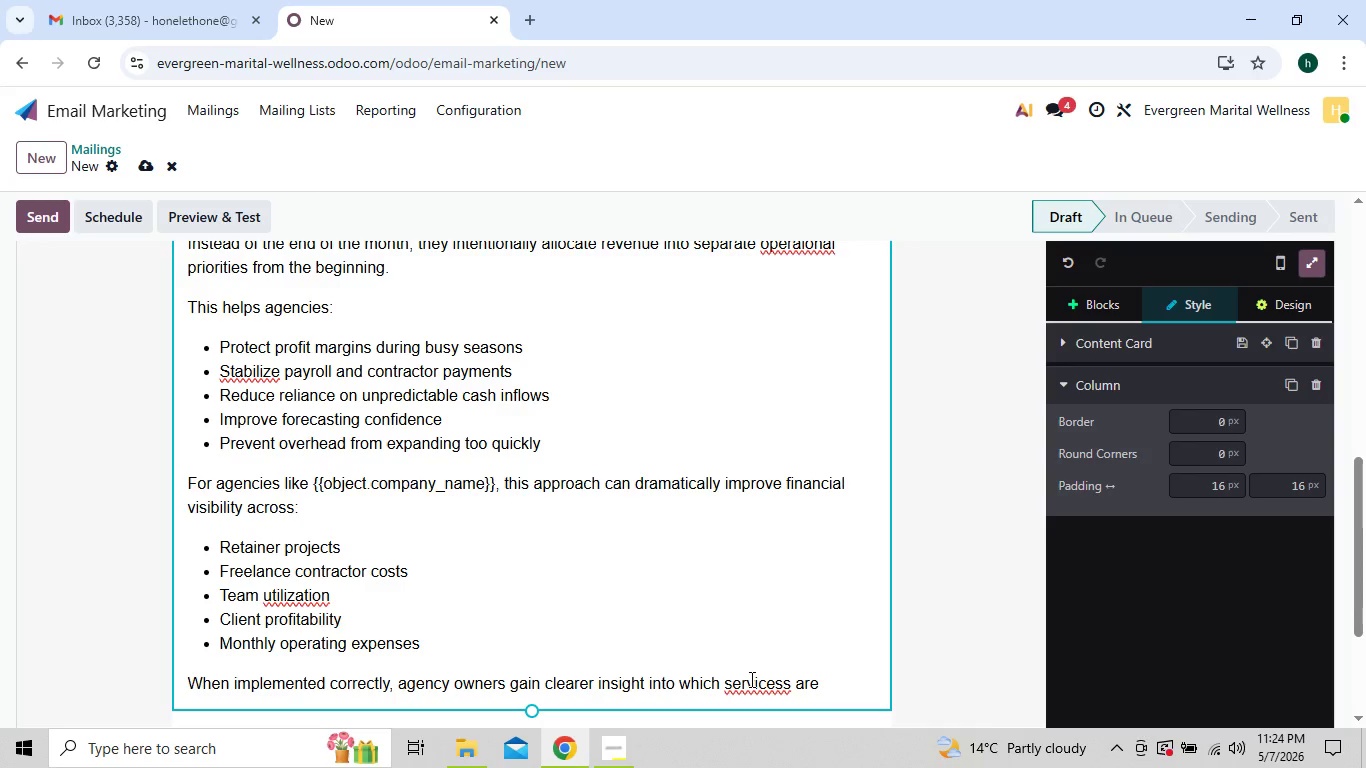 
right_click([750, 679])
 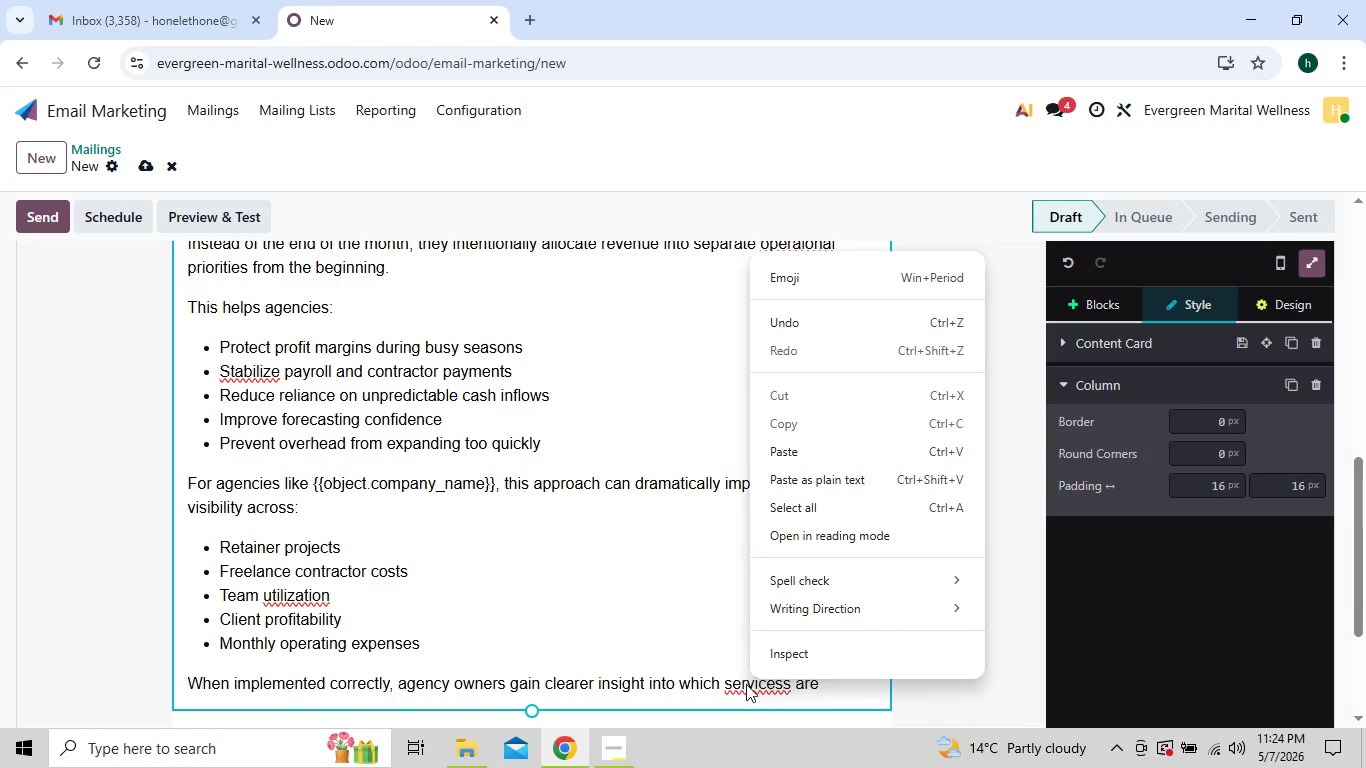 
left_click([755, 687])
 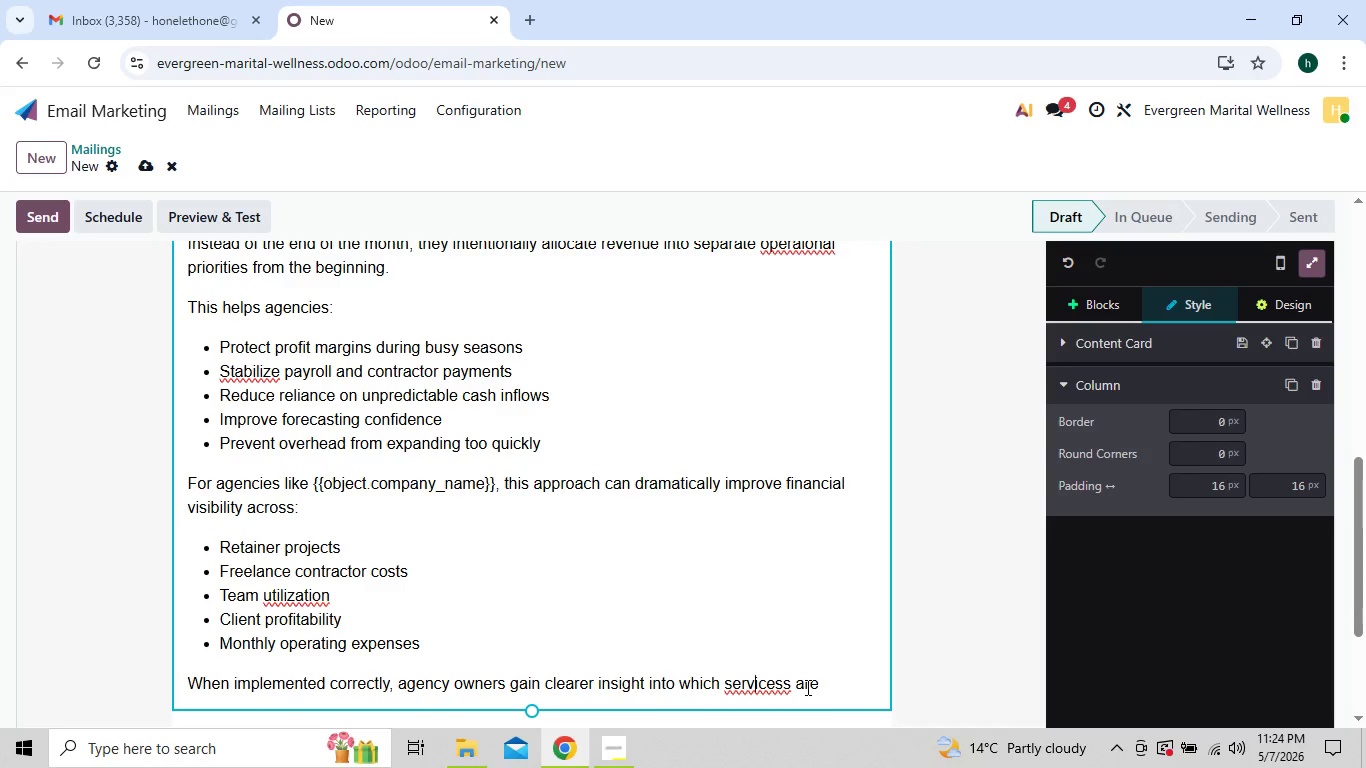 
wait(17.77)
 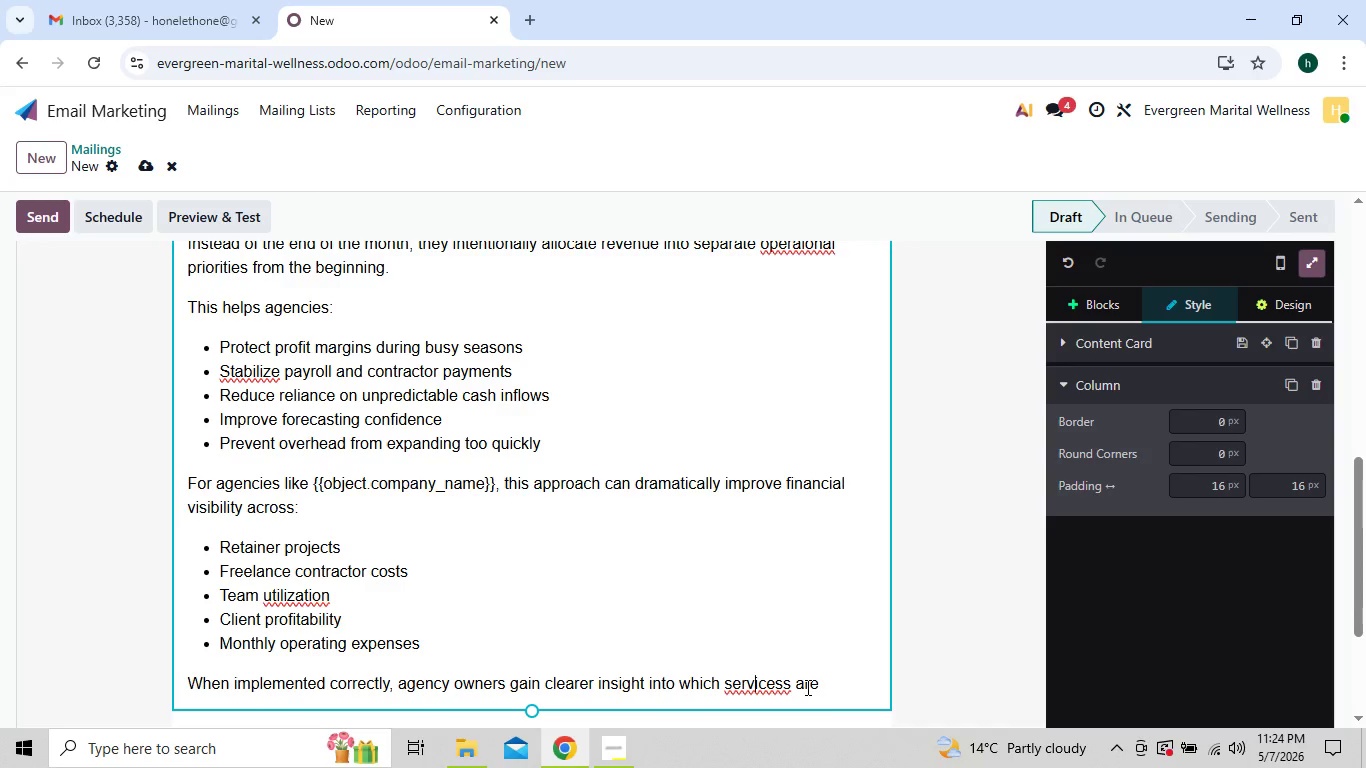 
left_click([826, 687])
 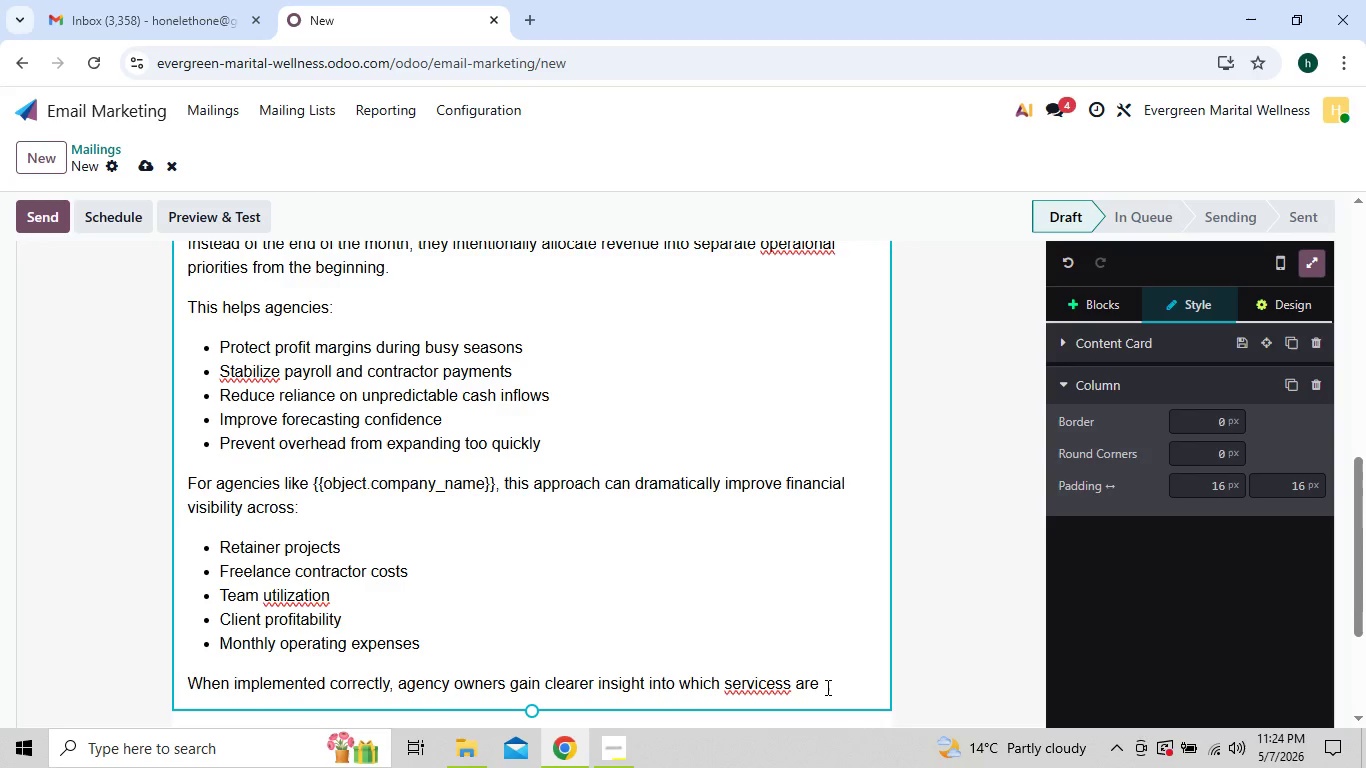 
type( truly profit)
 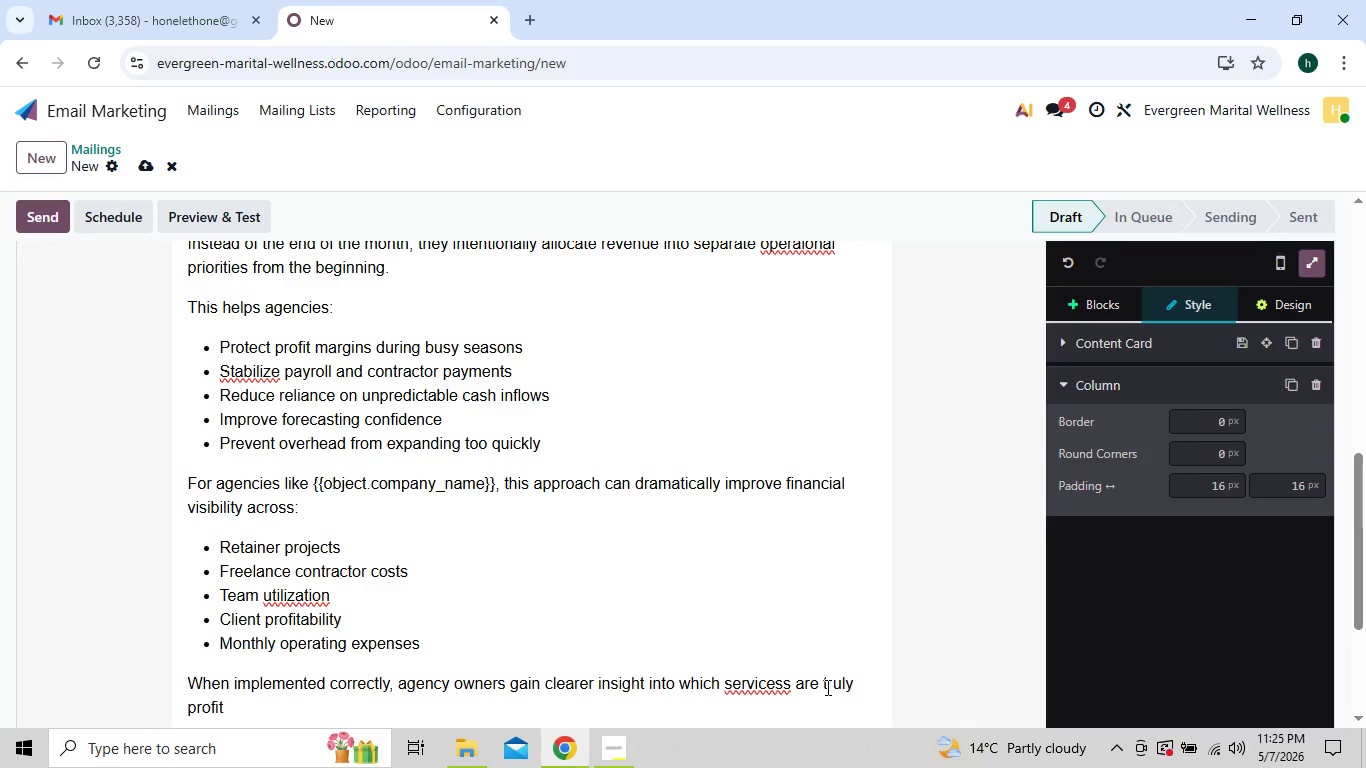 
wait(12.02)
 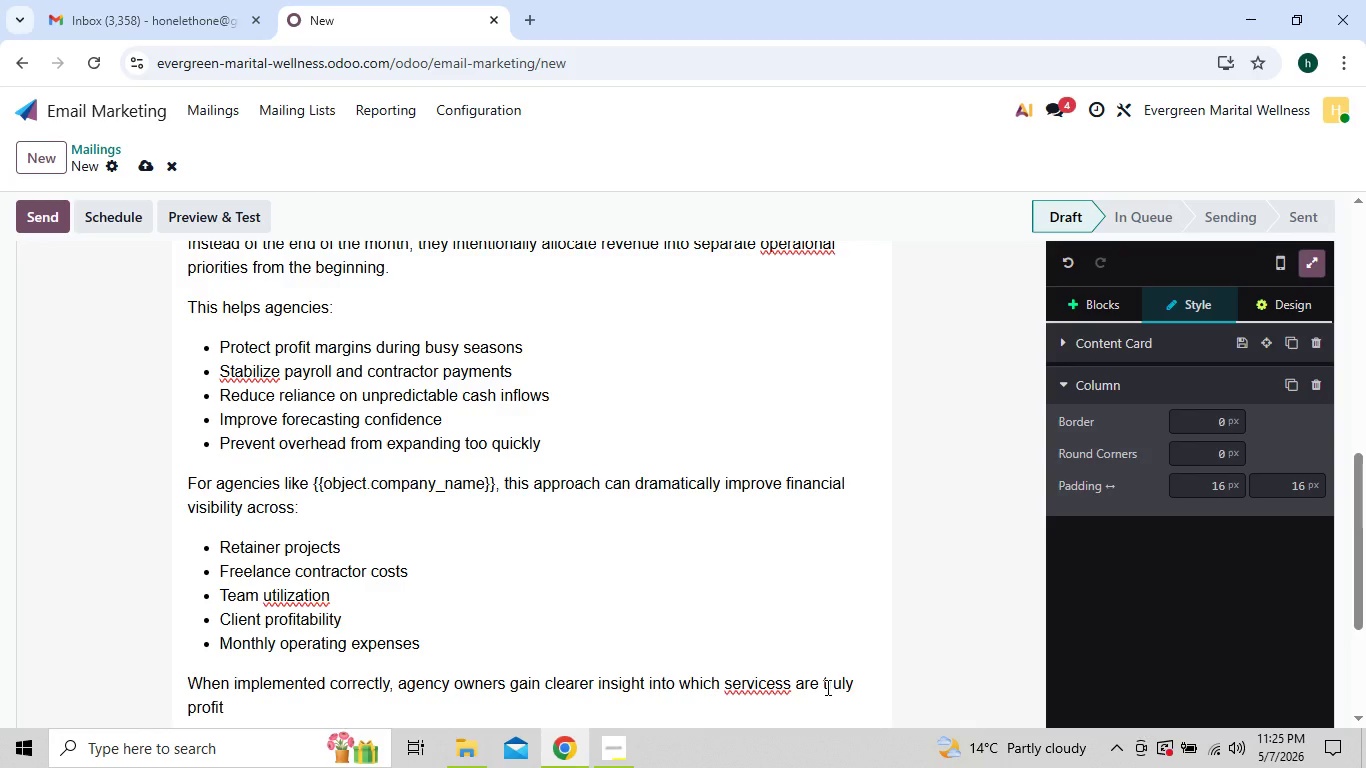 
type(able - and )
 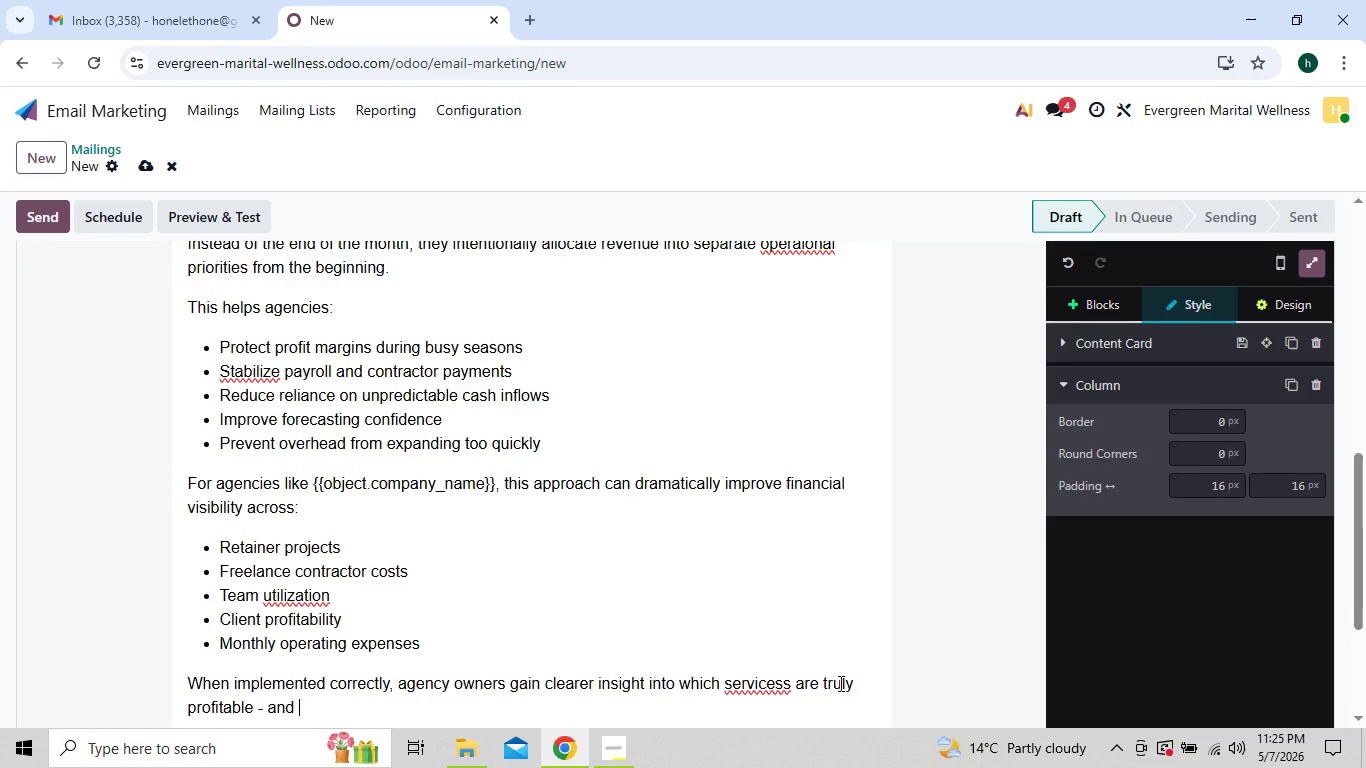 
type(which services are truly)
 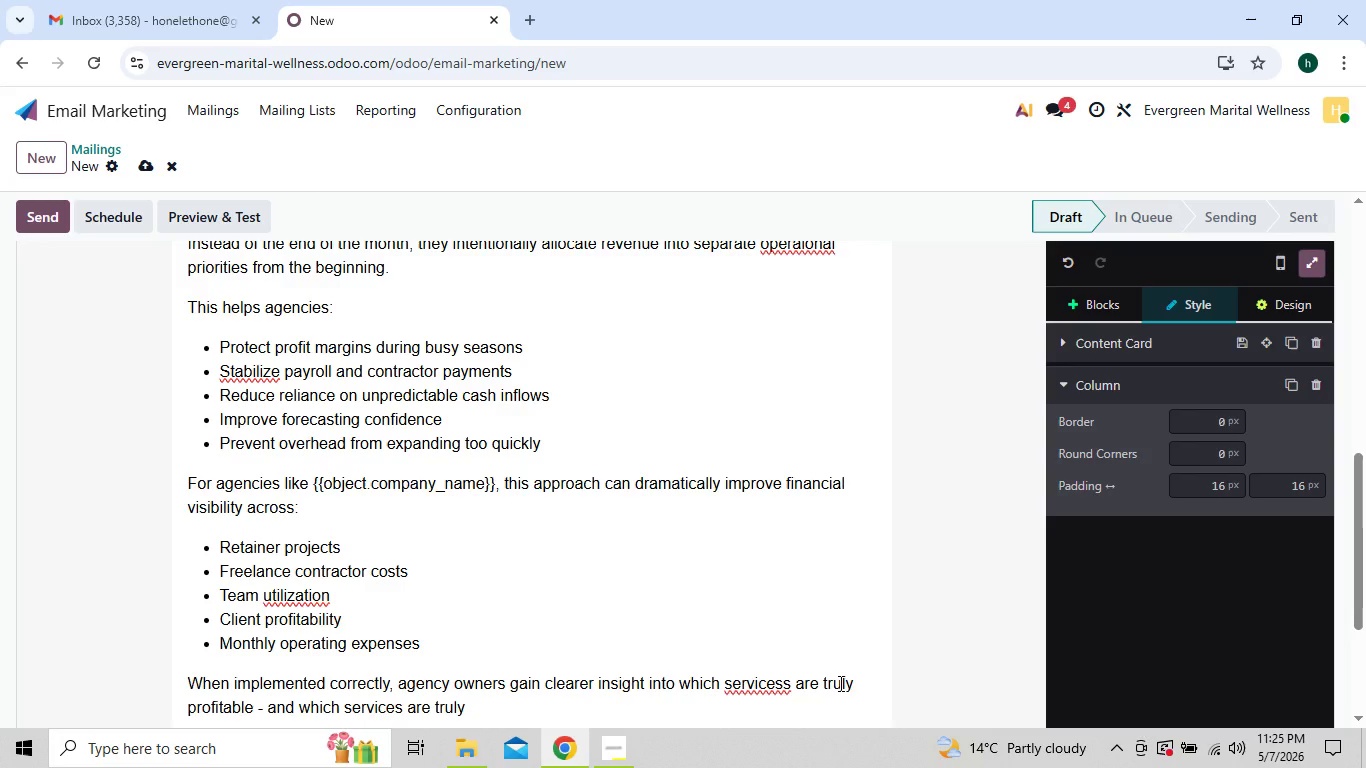 
wait(11.0)
 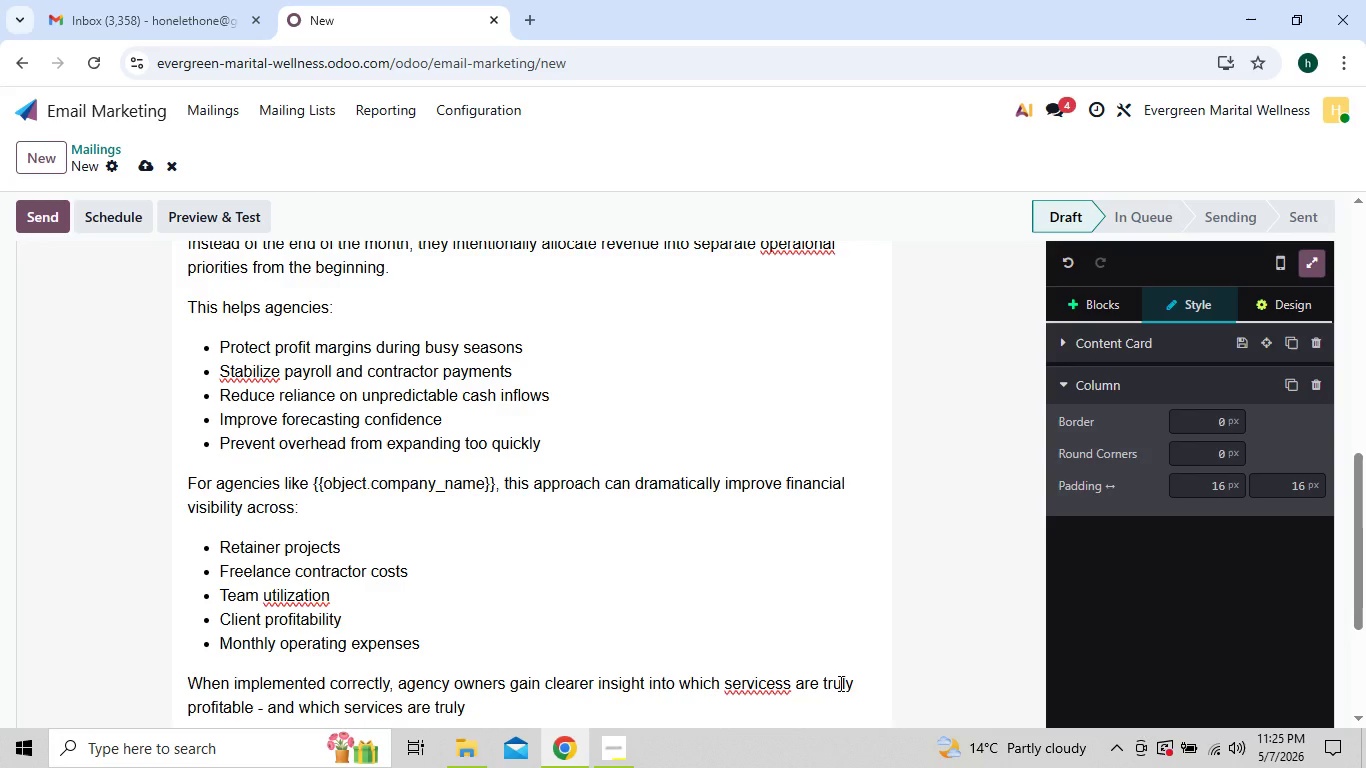 
key(Backspace)
key(Backspace)
key(Backspace)
key(Backspace)
key(Backspace)
key(Backspace)
key(Backspace)
key(Backspace)
key(Backspace)
key(Backspace)
key(Backspace)
key(Backspace)
key(Backspace)
key(Backspace)
key(Backspace)
key(Backspace)
key(Backspace)
key(Backspace)
type(pro)
 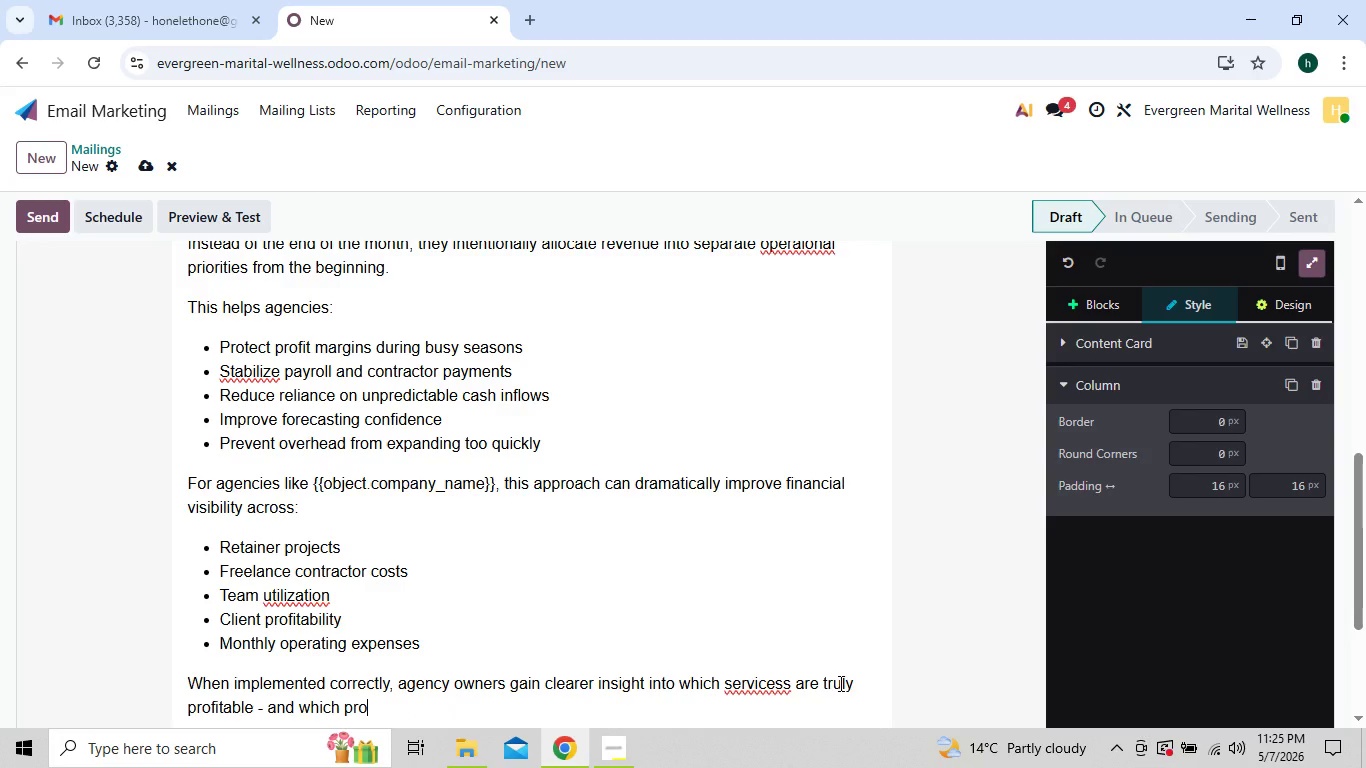 
type(jects quietly erode margins)
 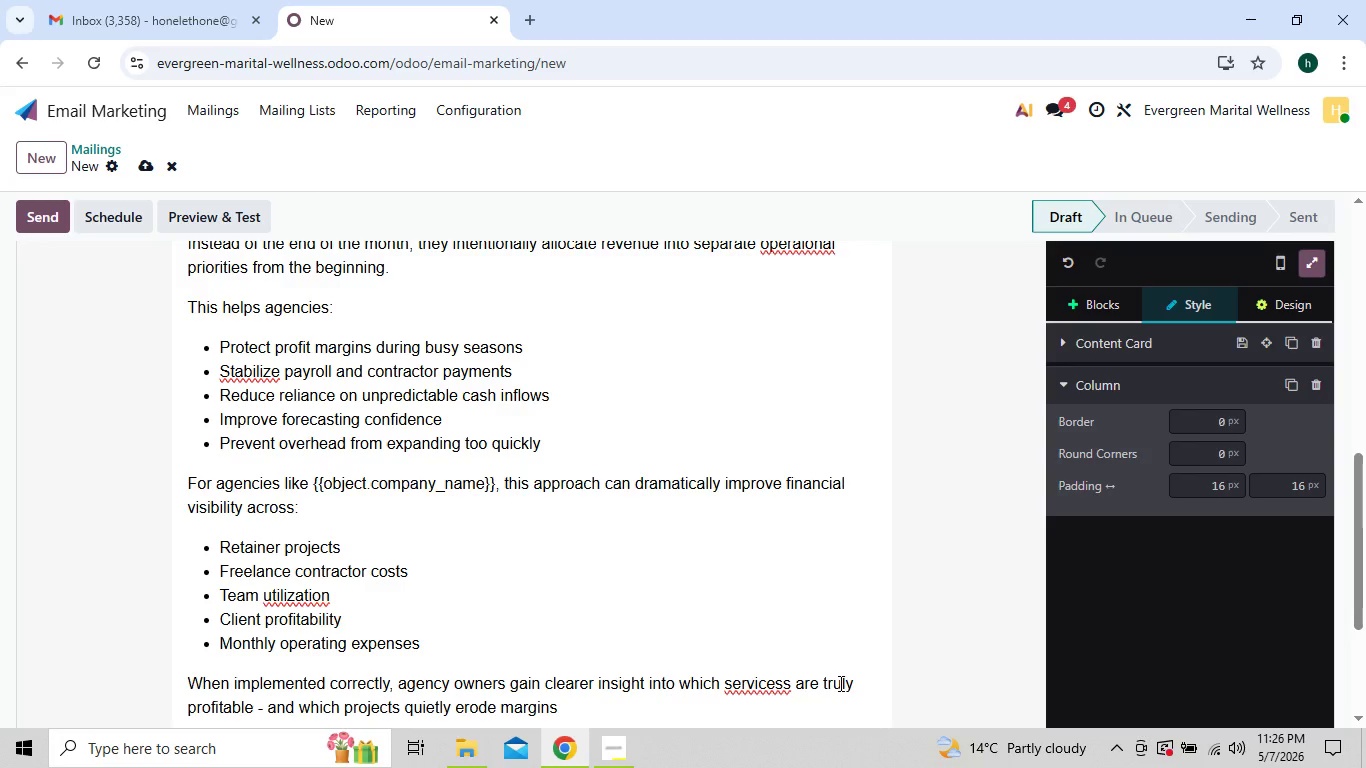 
key(Enter)
 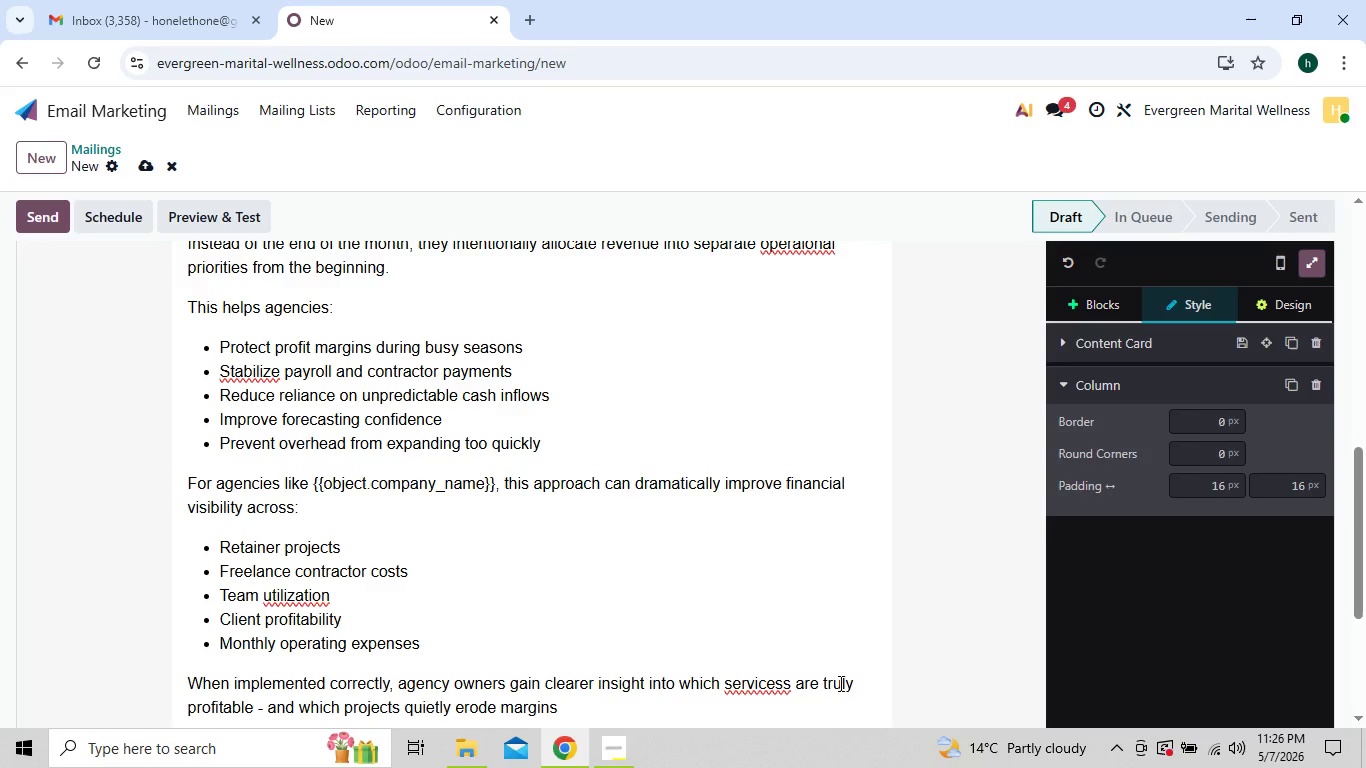 
key(Enter)
 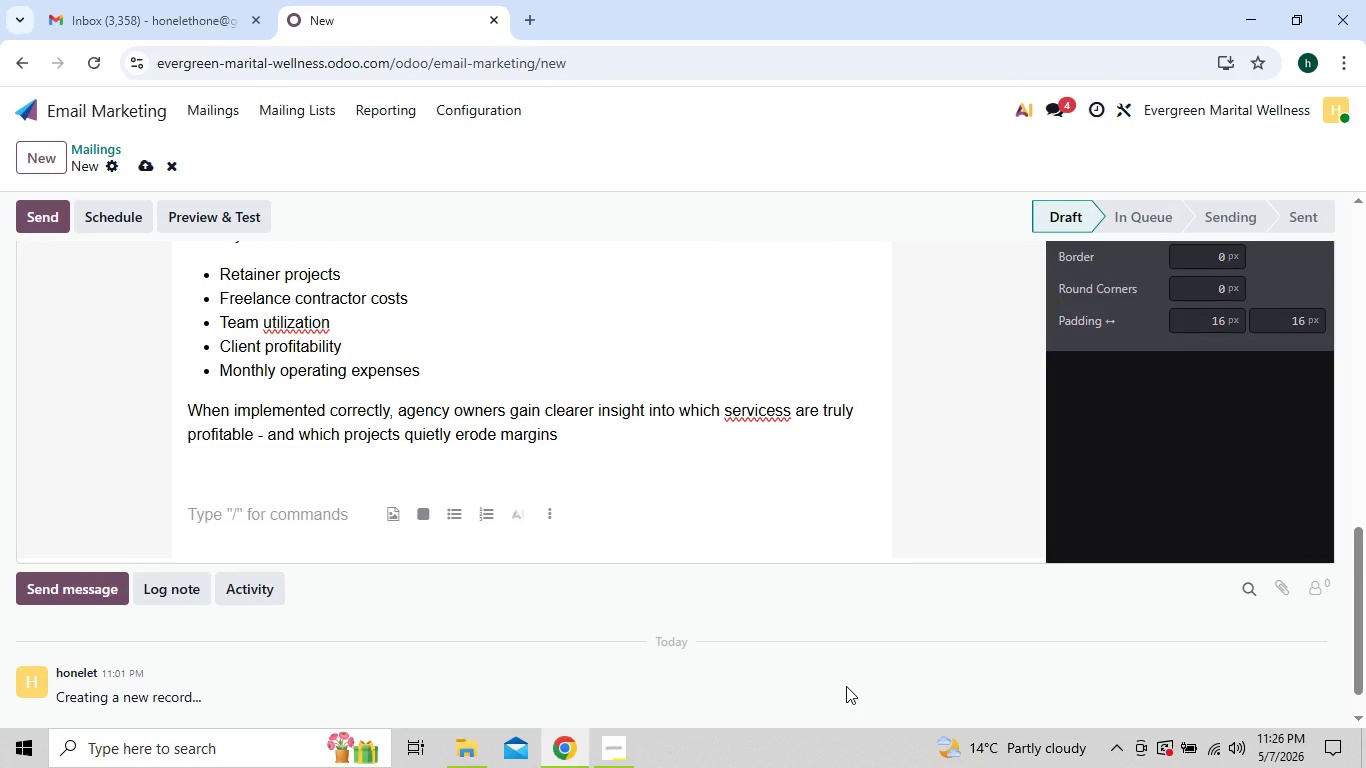 
wait(12.33)
 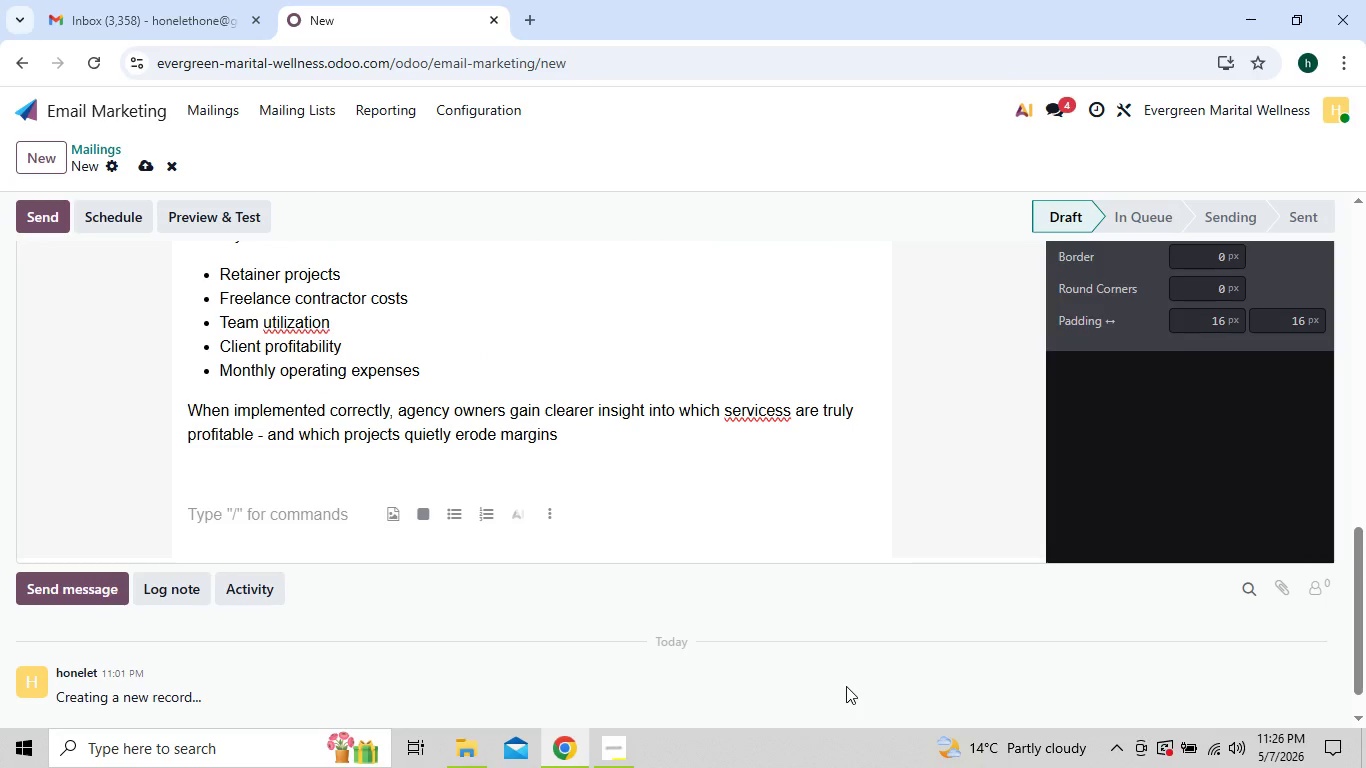 
mouse_move([1169, 399])
 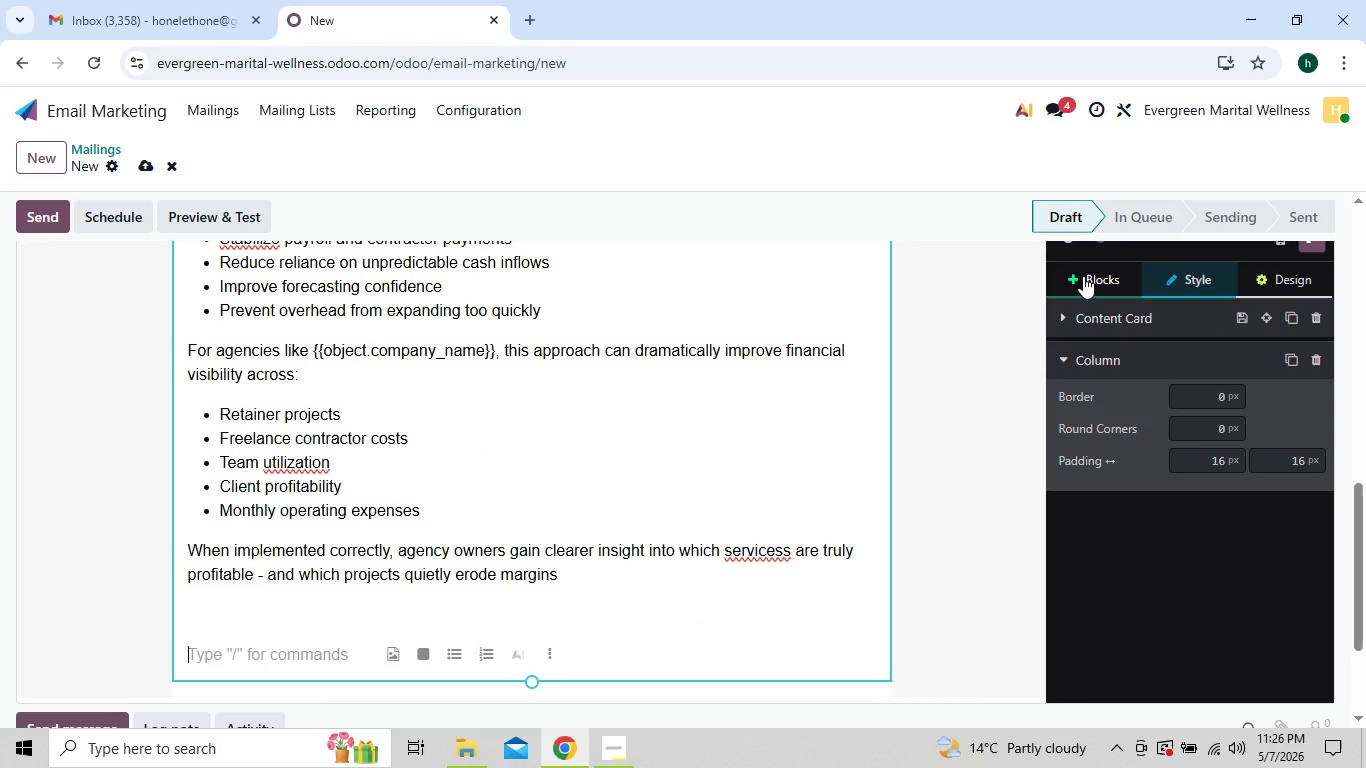 
left_click([1083, 276])
 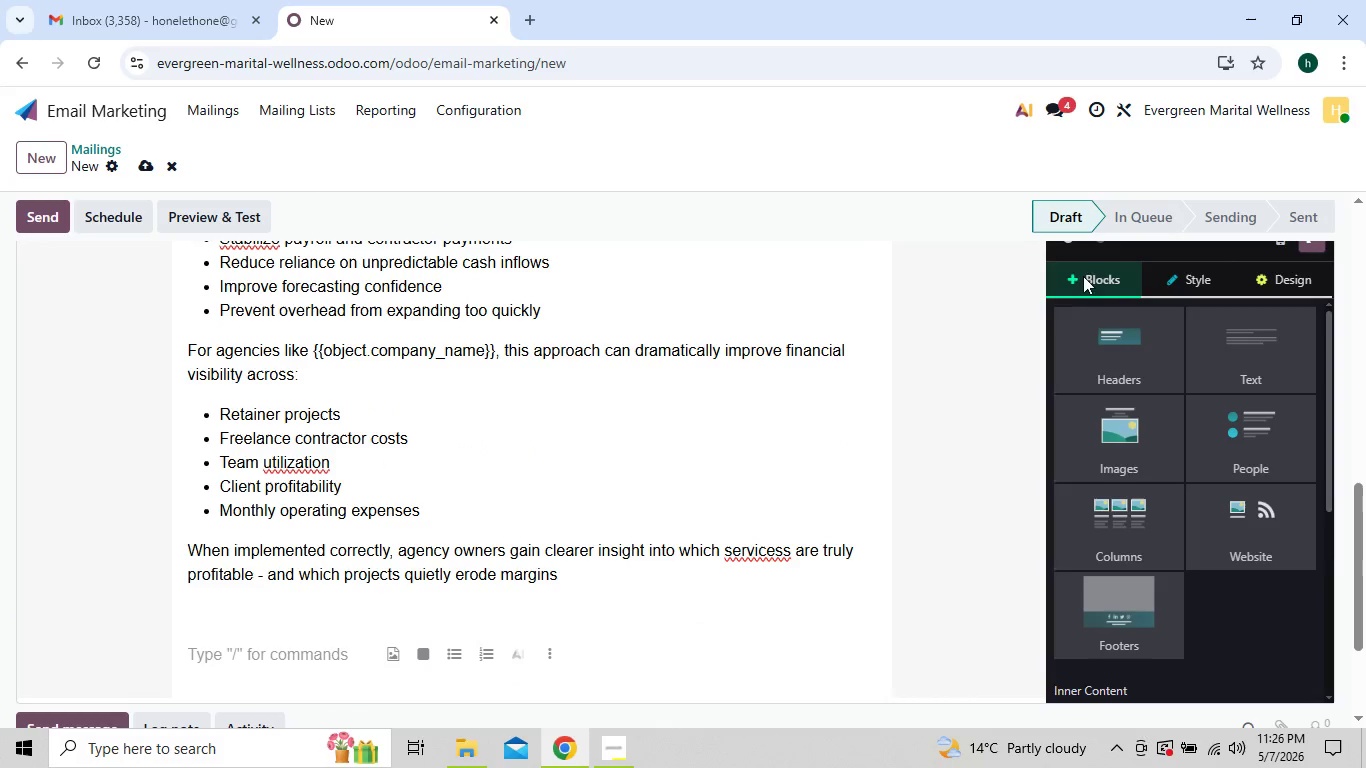 
mouse_move([1141, 488])
 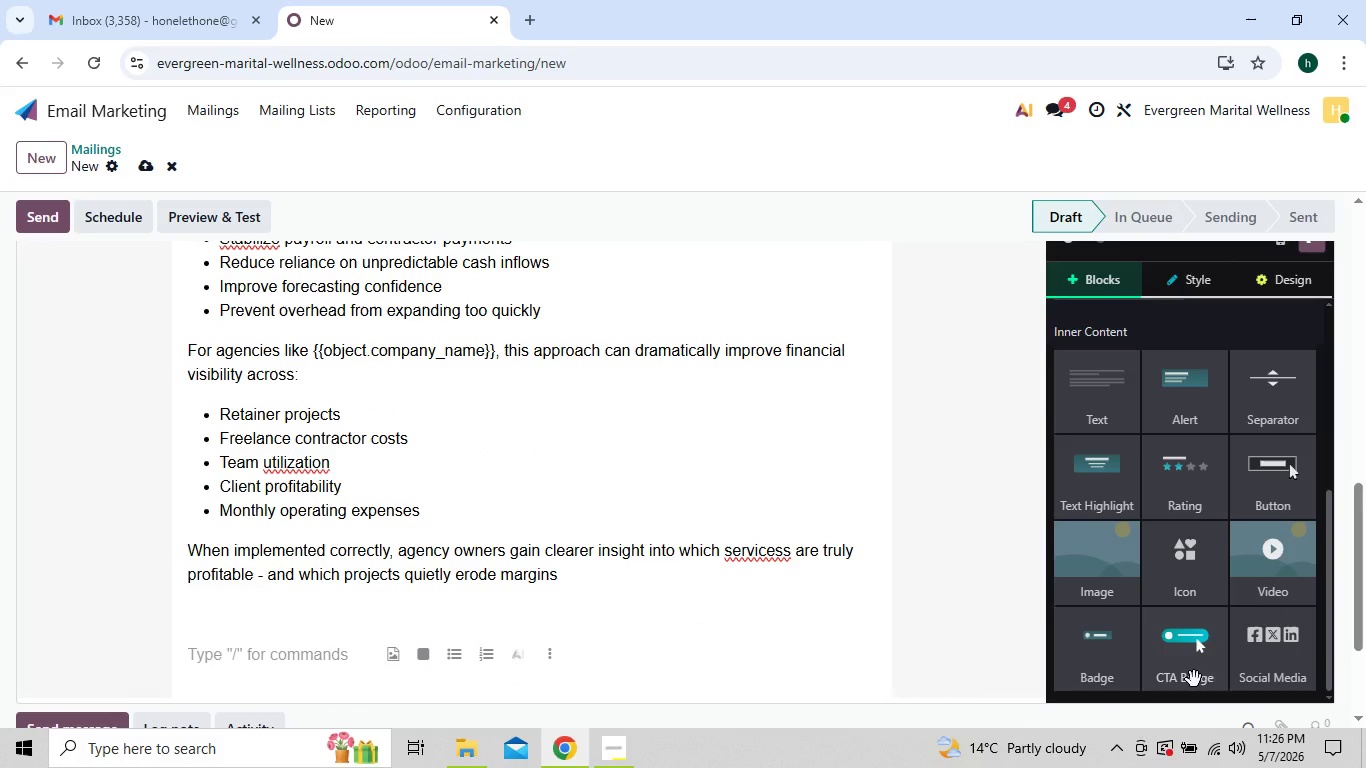 
left_click_drag(start_coordinate=[1194, 679], to_coordinate=[646, 624])
 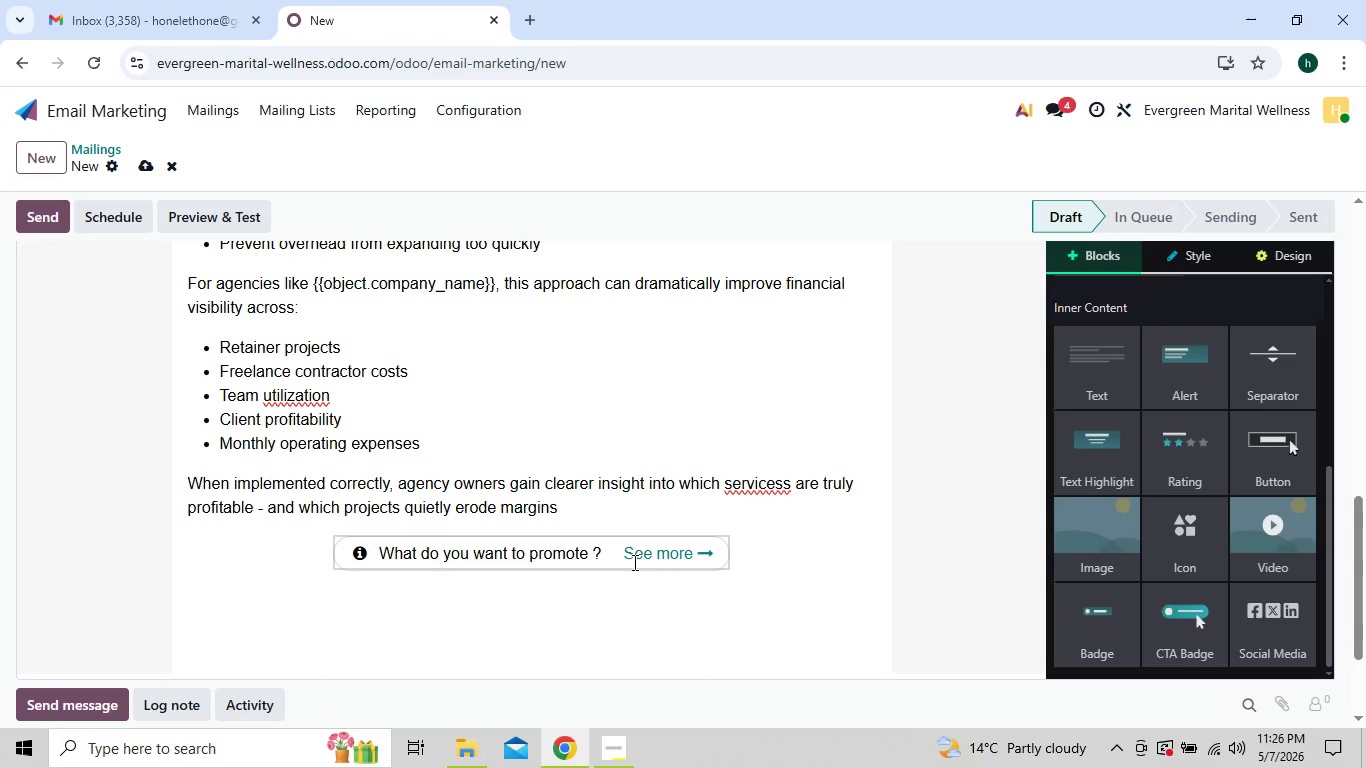 
left_click([701, 551])
 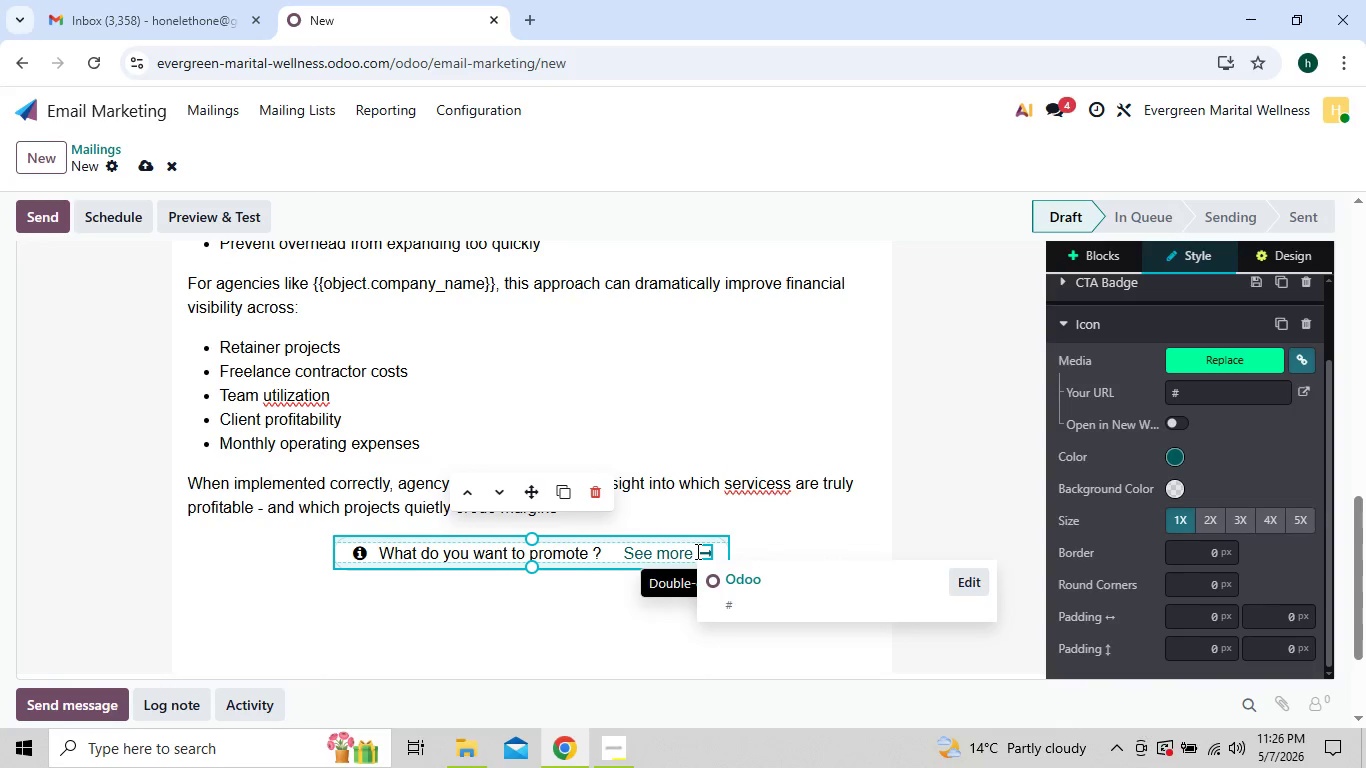 
left_click([696, 551])
 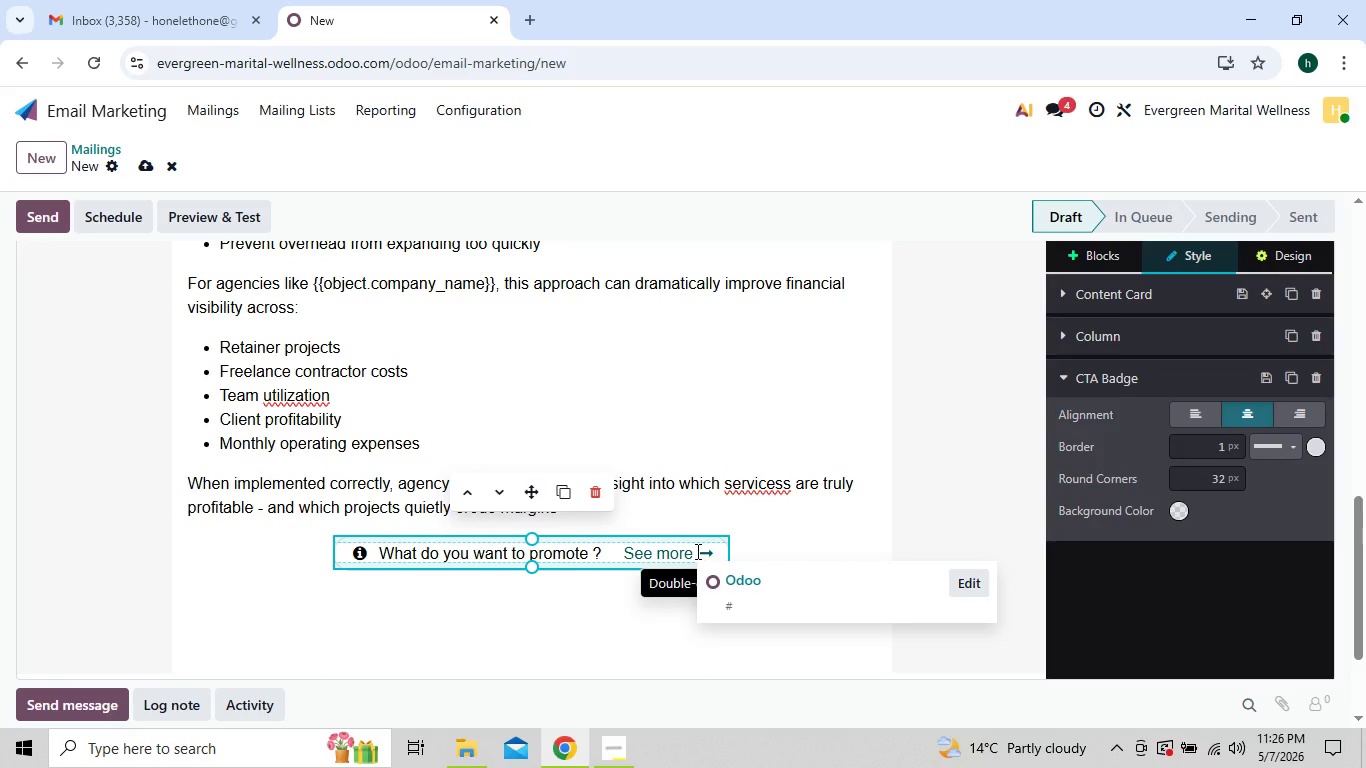 
key(Backspace)
 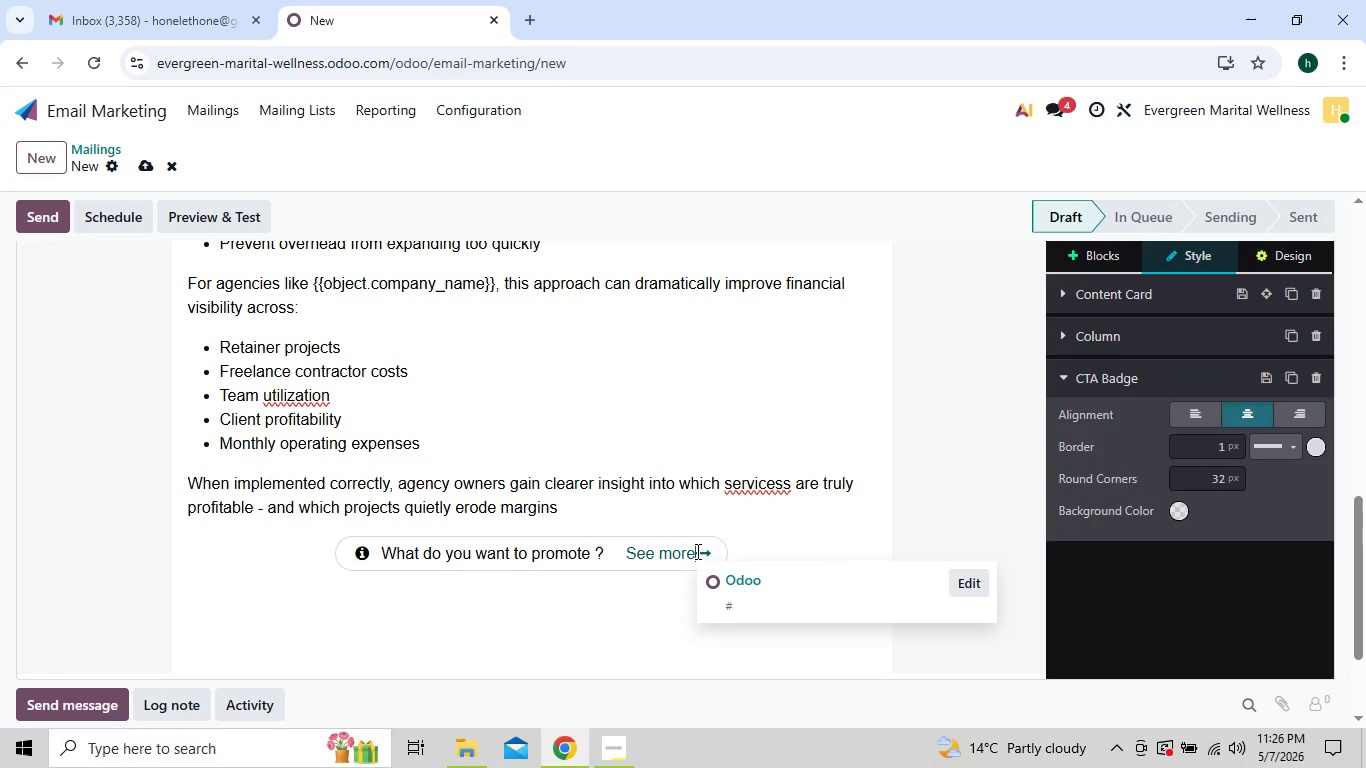 
key(Backspace)
 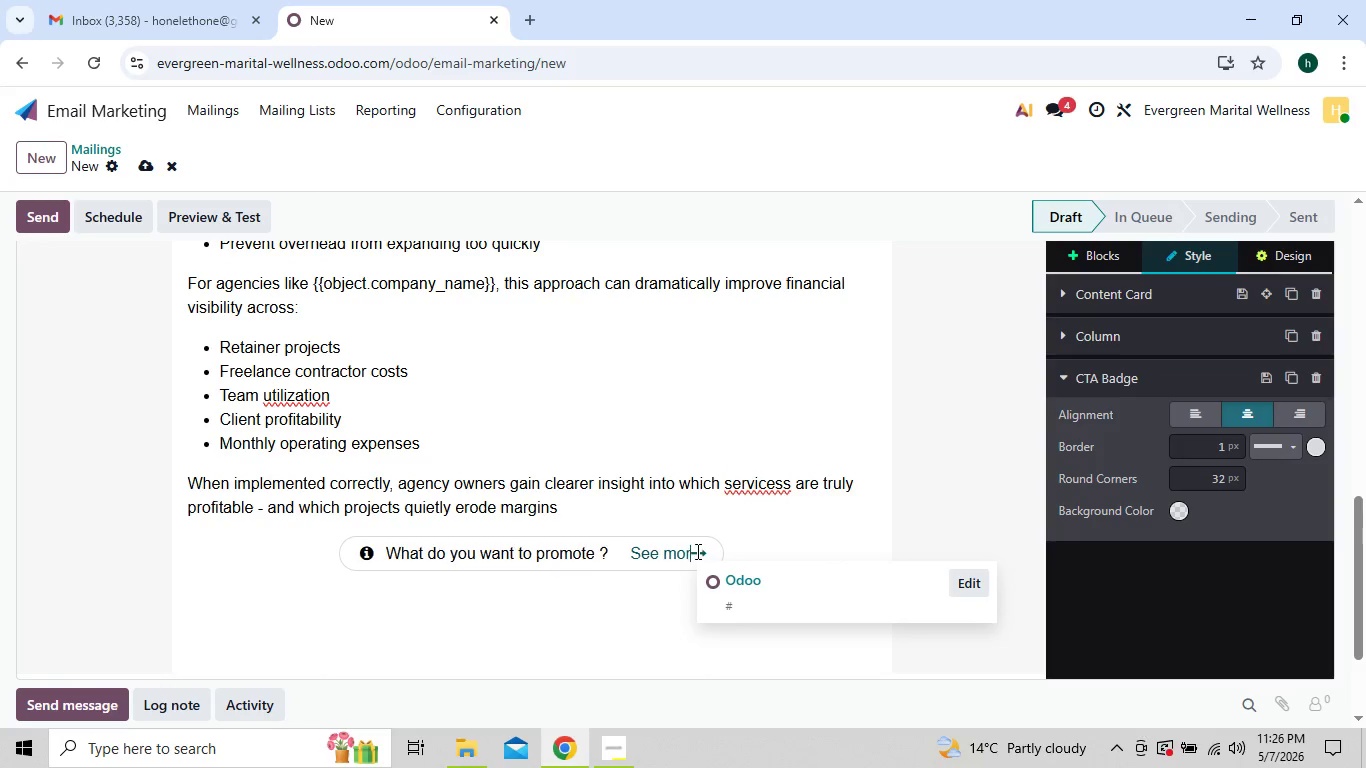 
key(Backspace)
 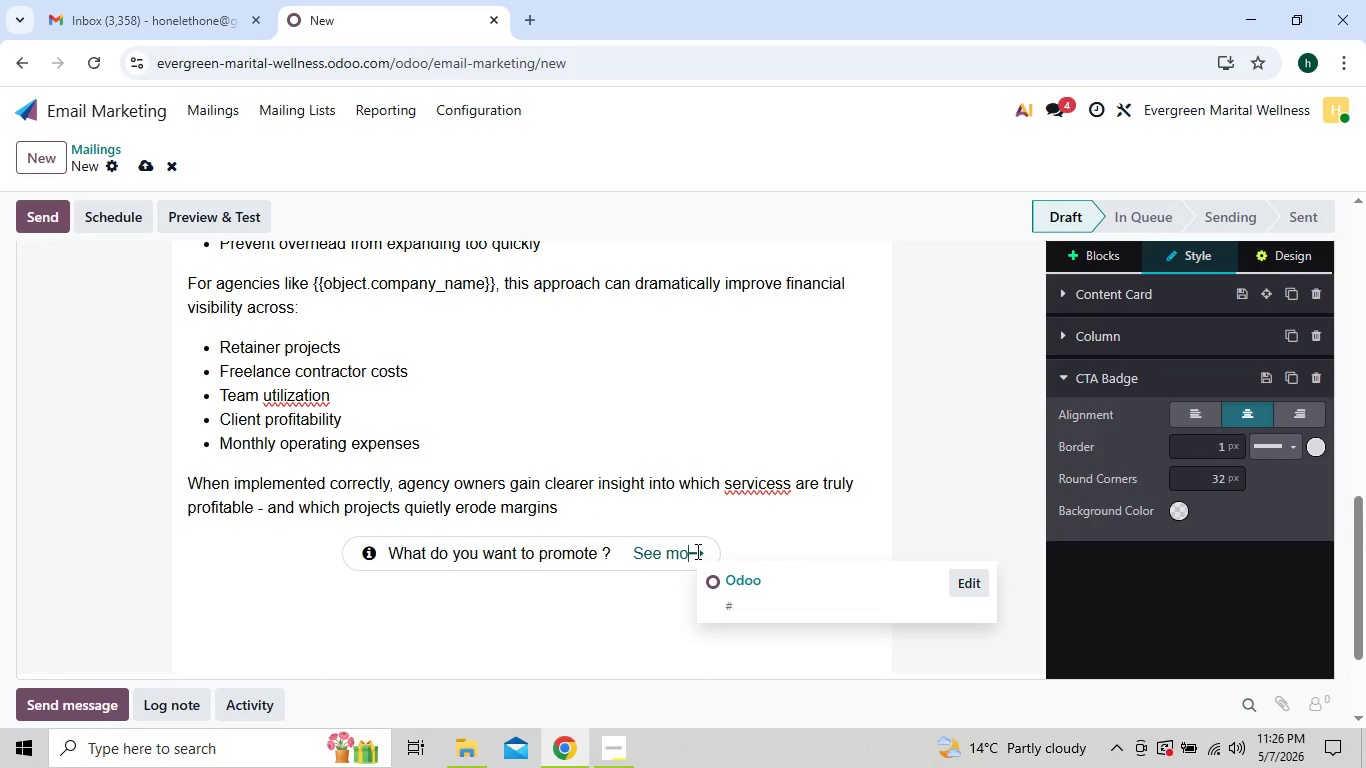 
key(Backspace)
 